 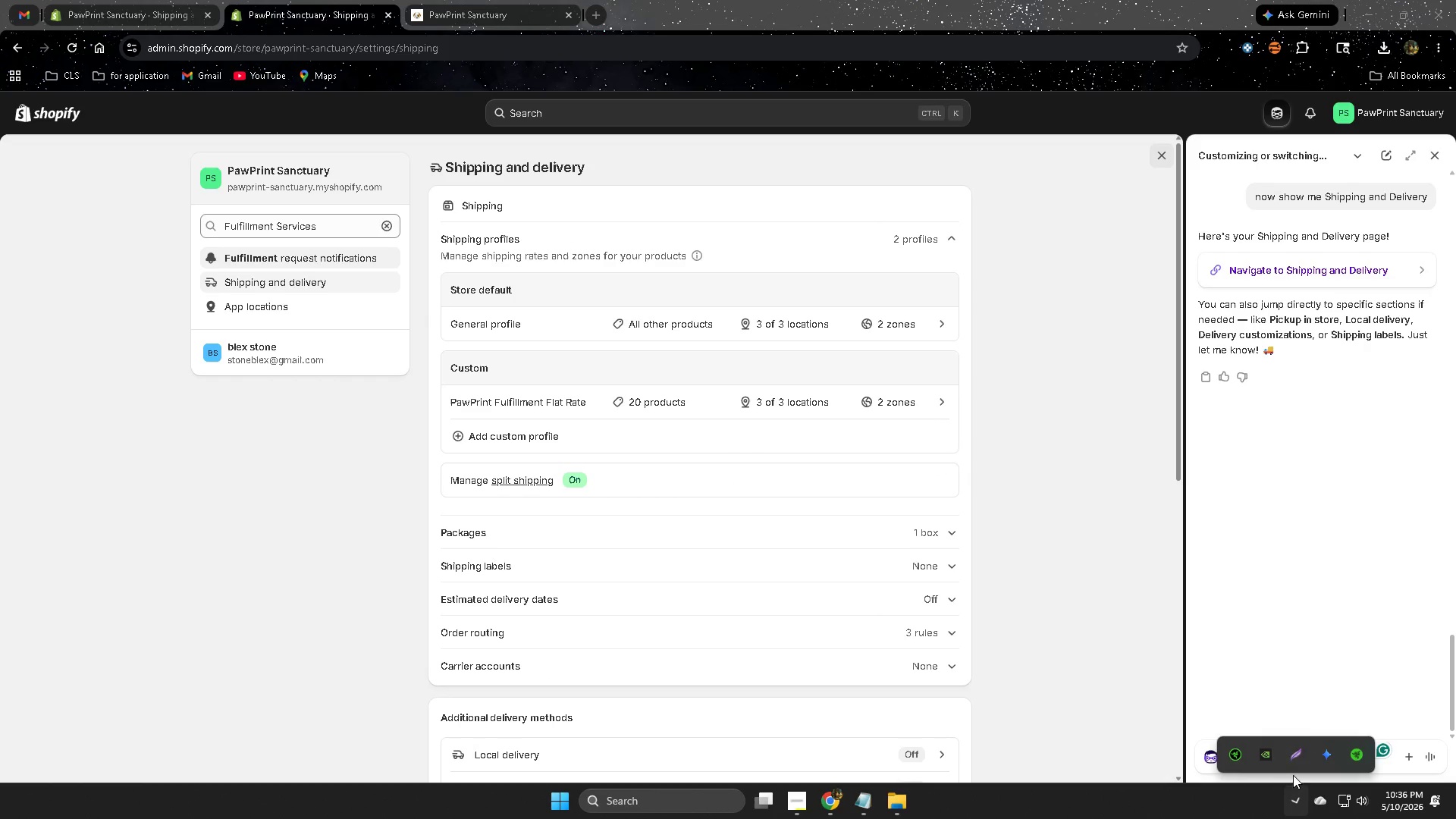 
left_click([1294, 761])
 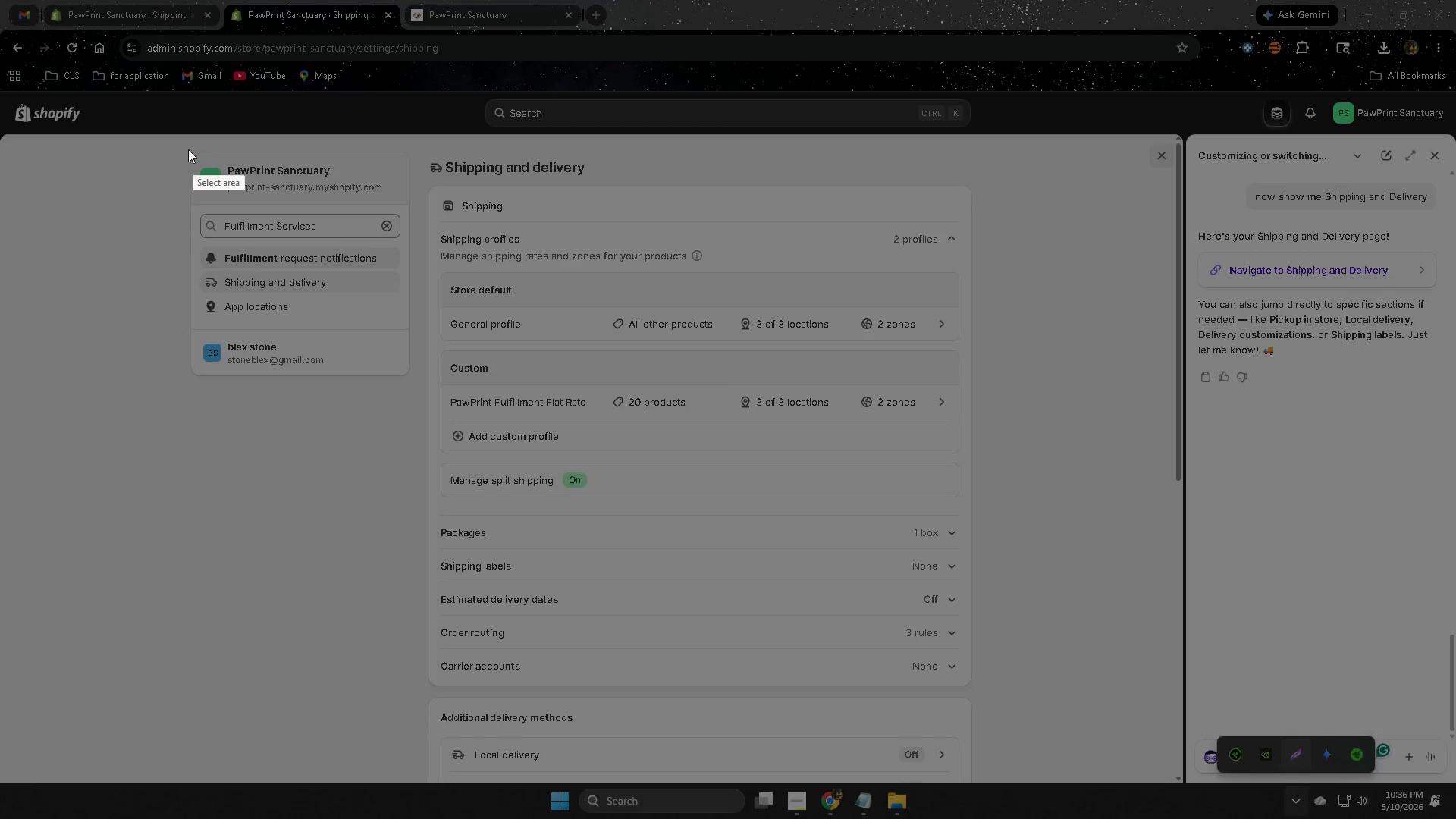 
left_click_drag(start_coordinate=[175, 143], to_coordinate=[1066, 764])
 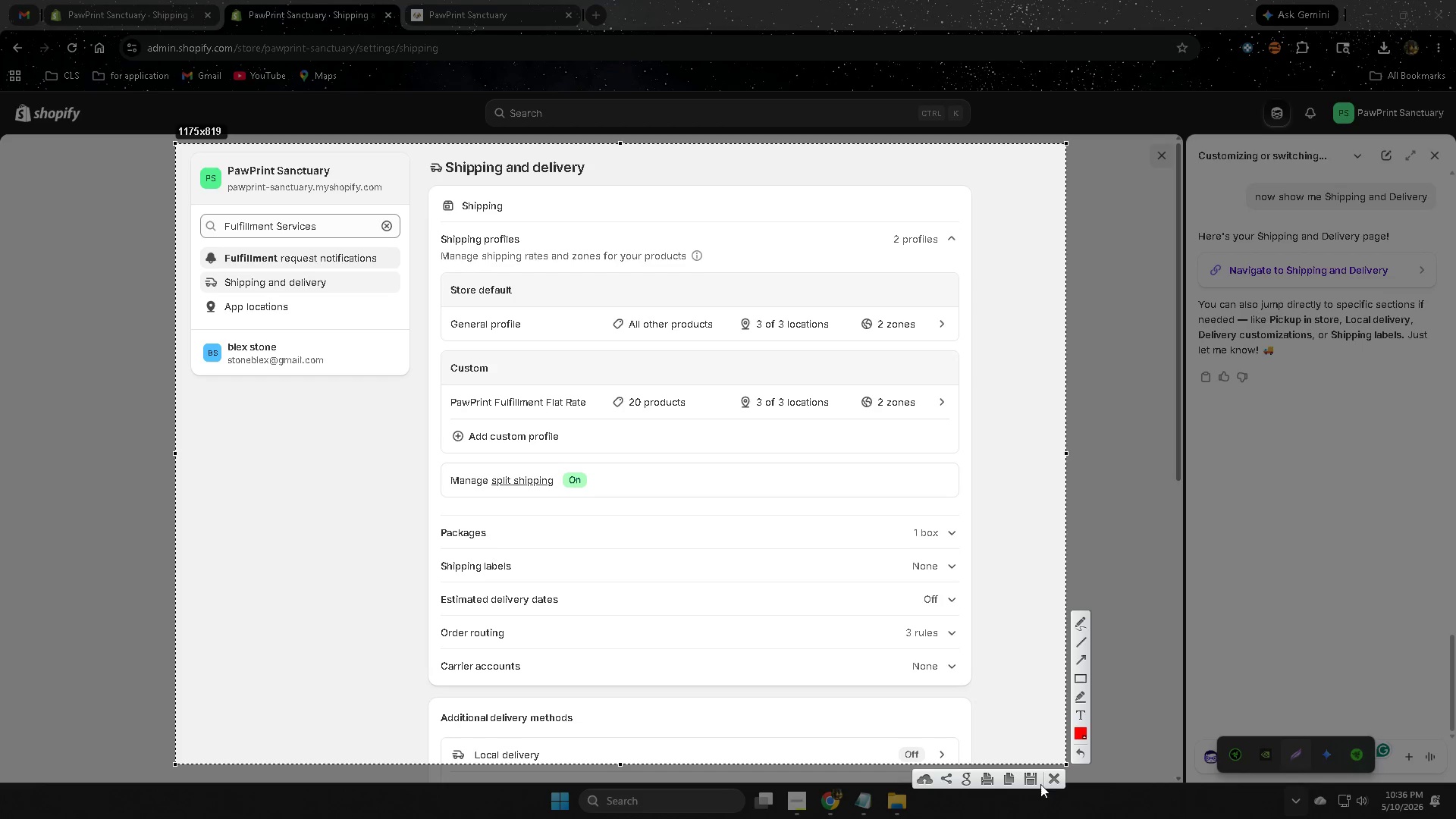 
left_click([1034, 777])
 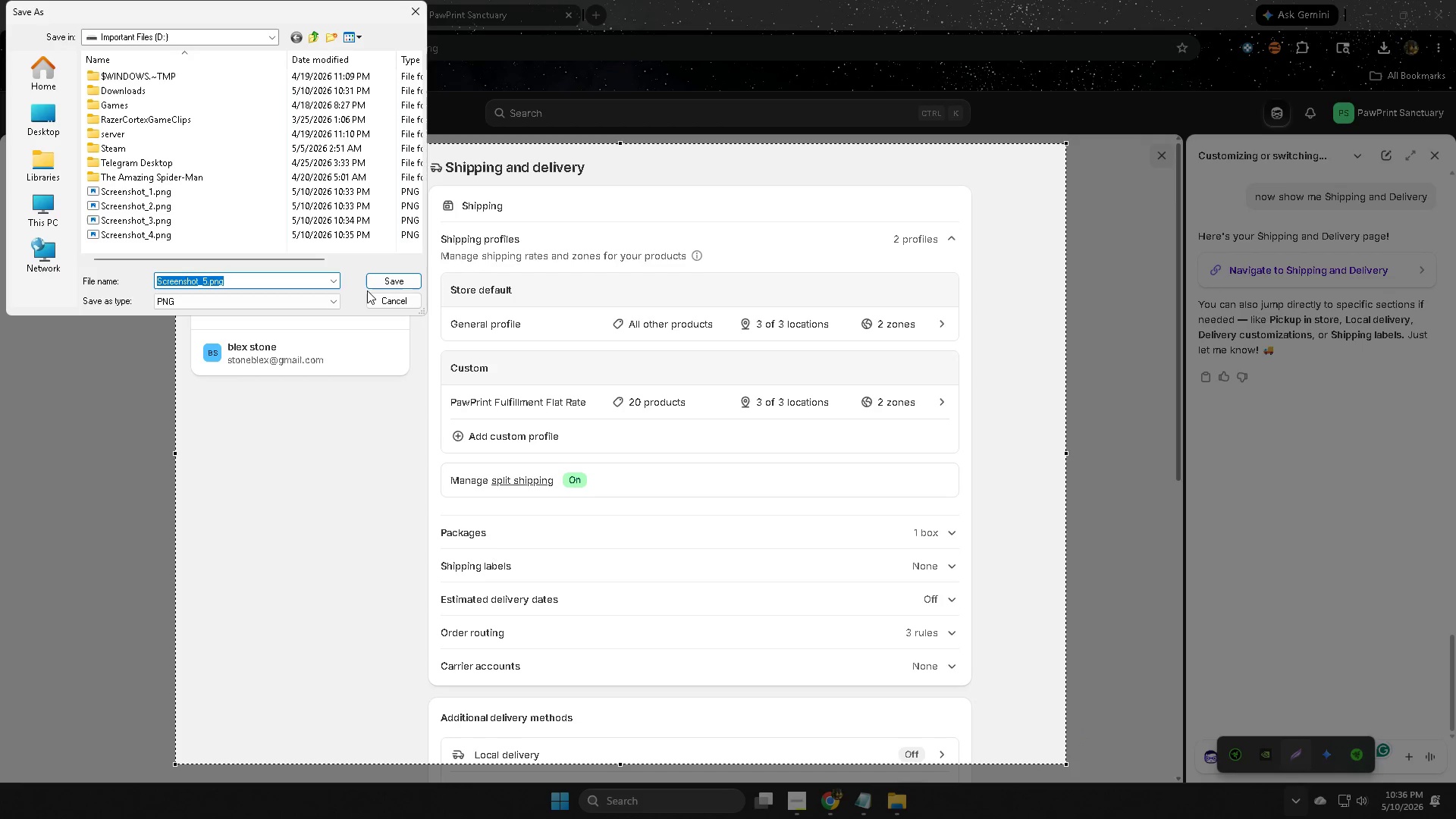 
left_click([382, 283])
 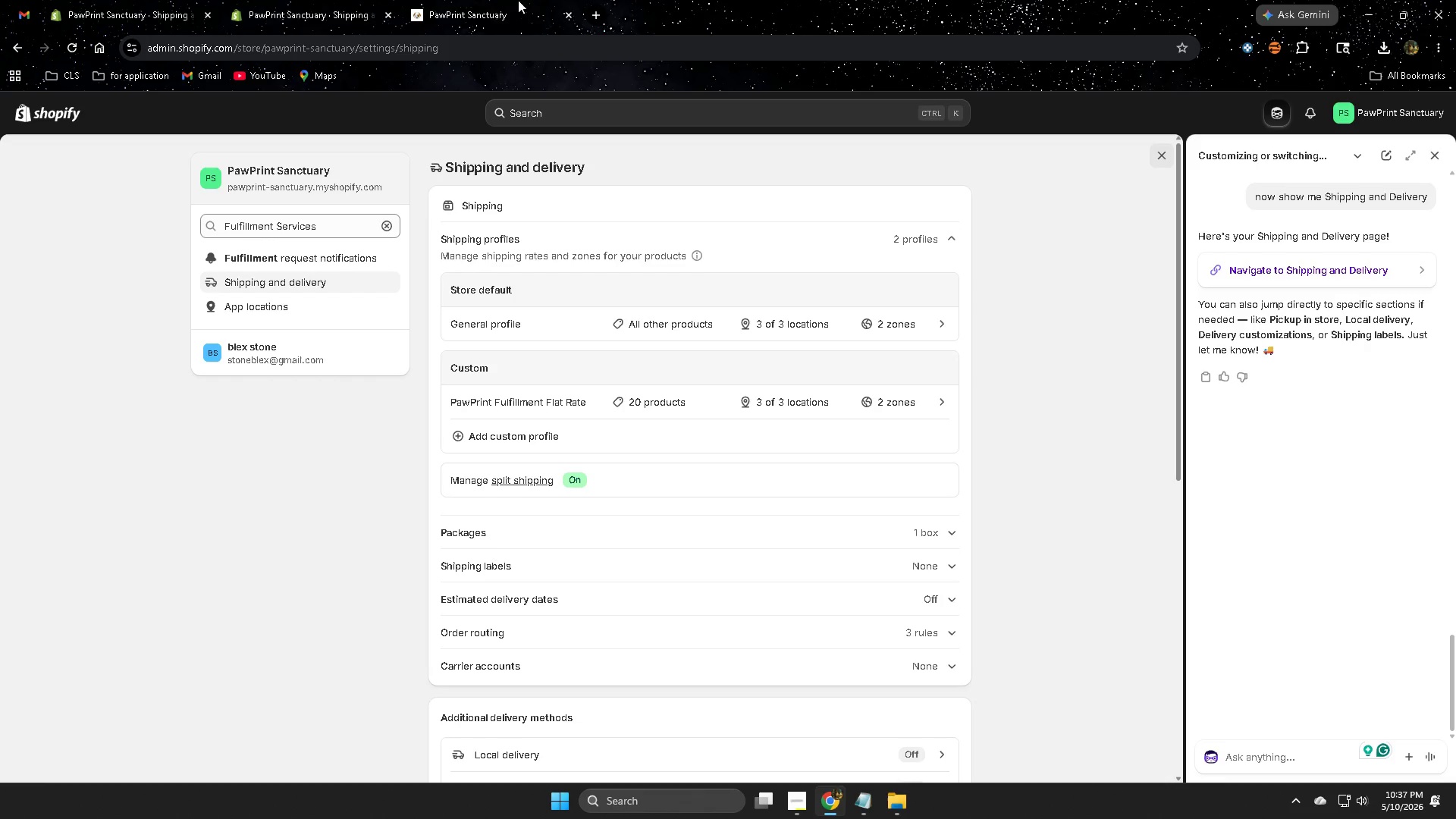 
left_click([601, 21])
 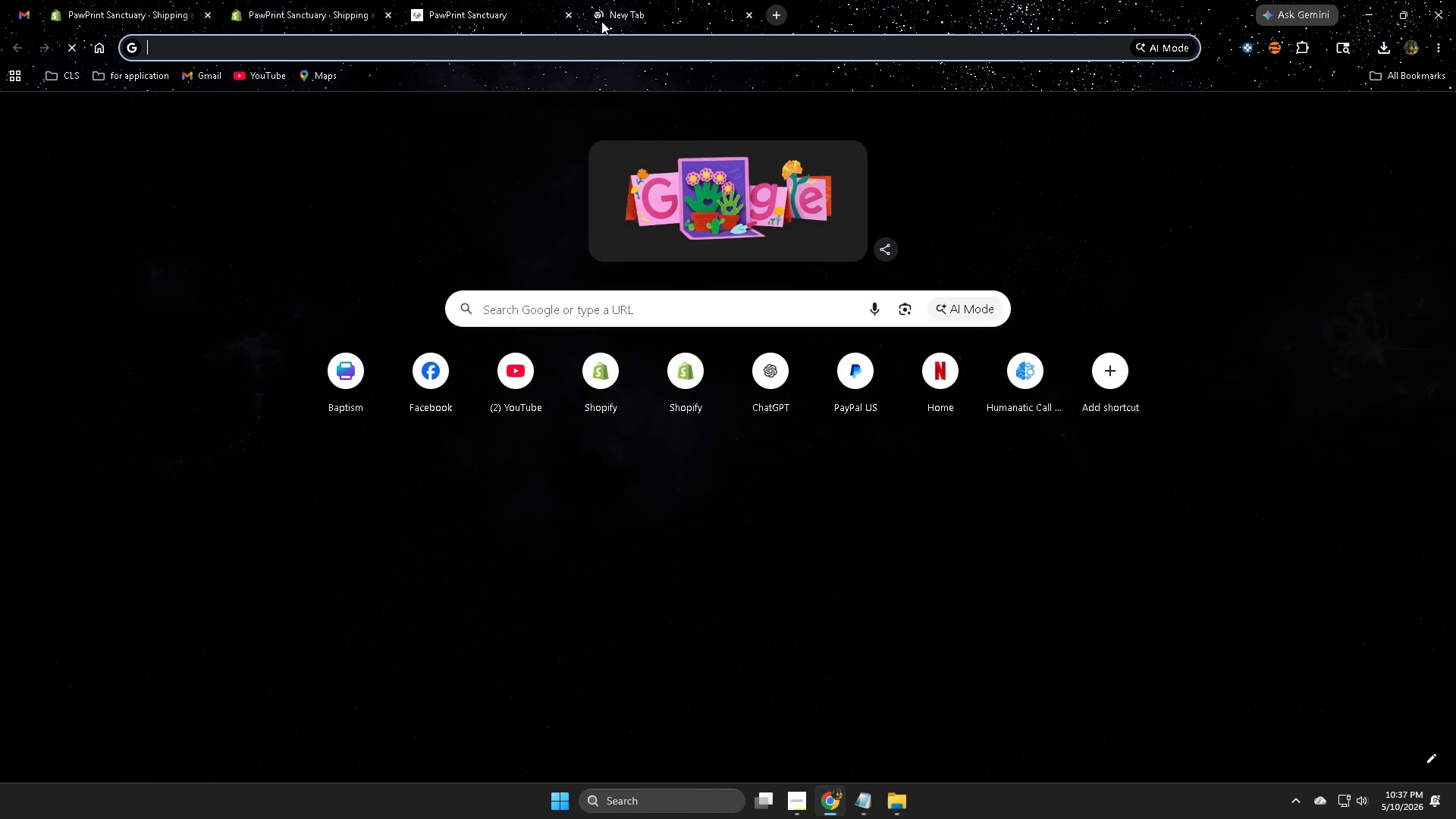 
type(ca)
 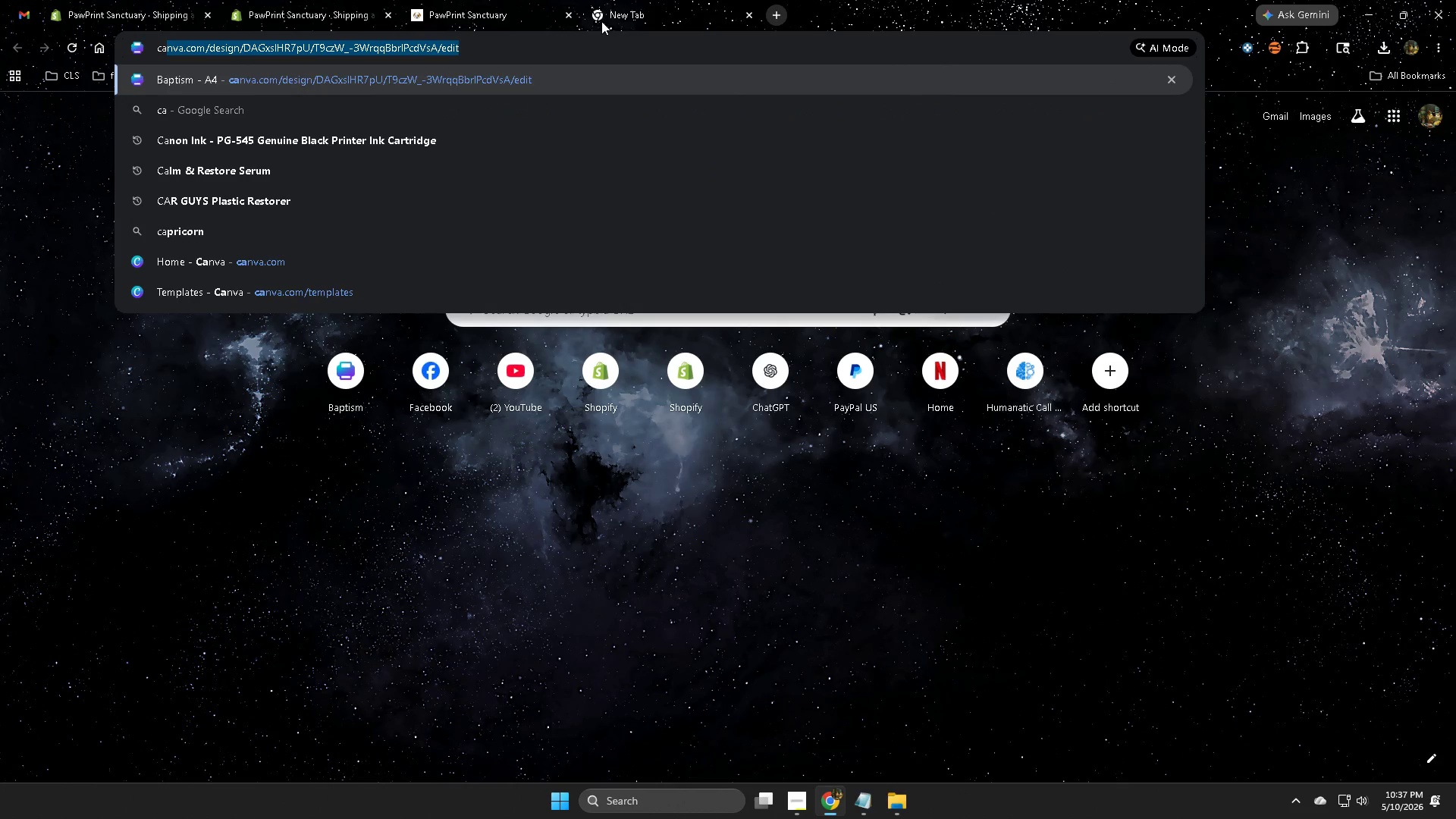 
key(Enter)
 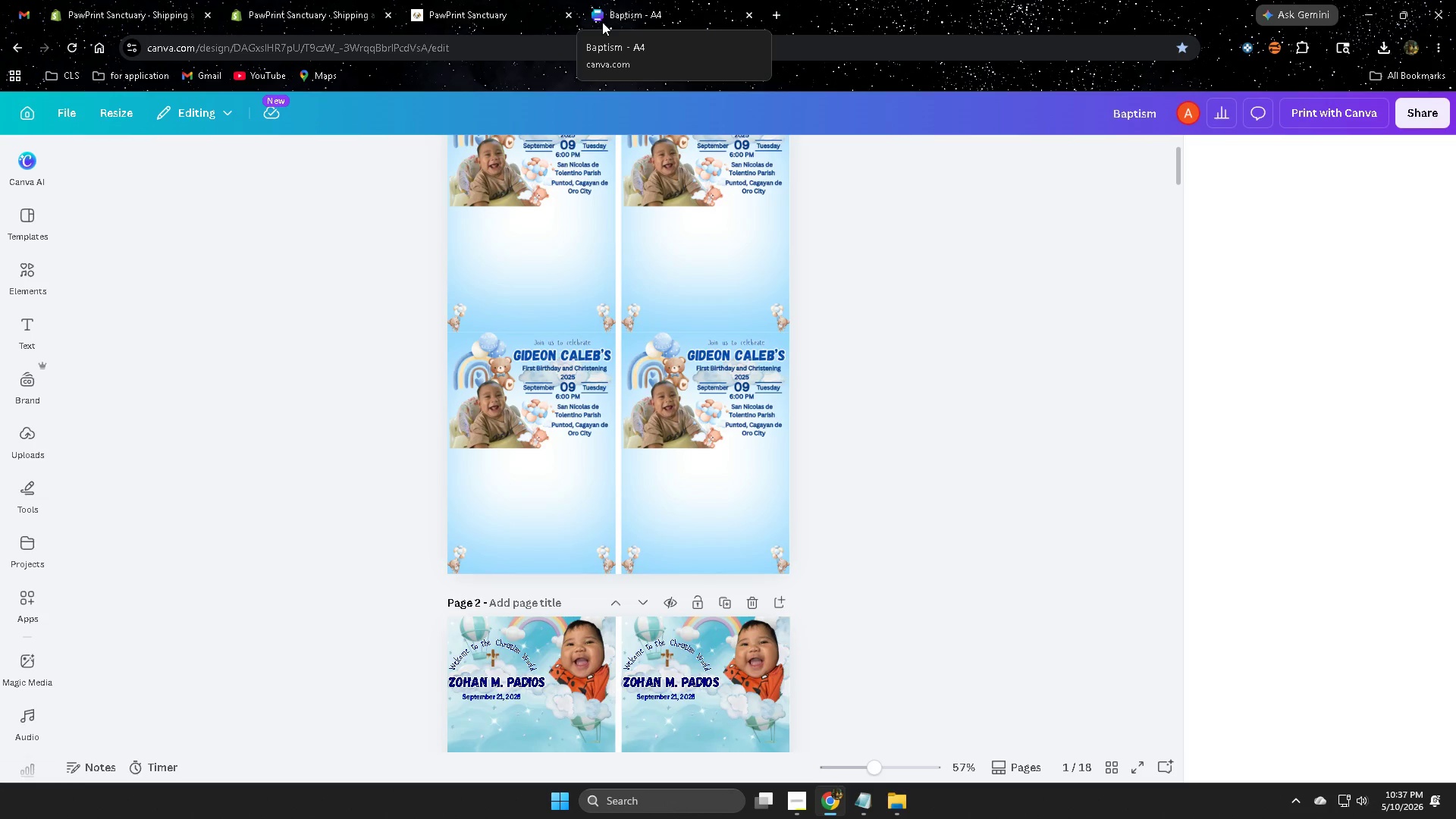 
wait(7.01)
 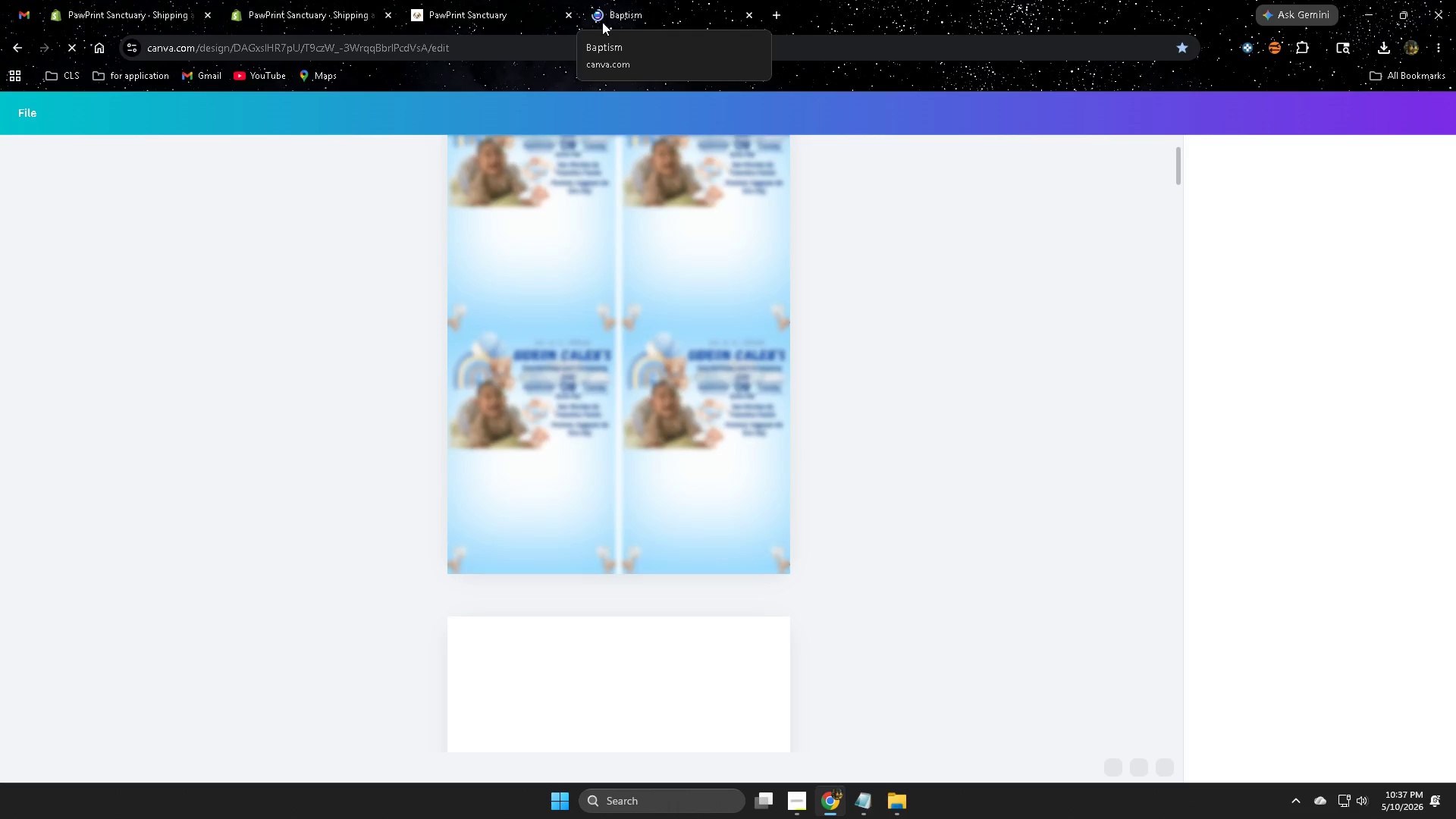 
left_click([29, 113])
 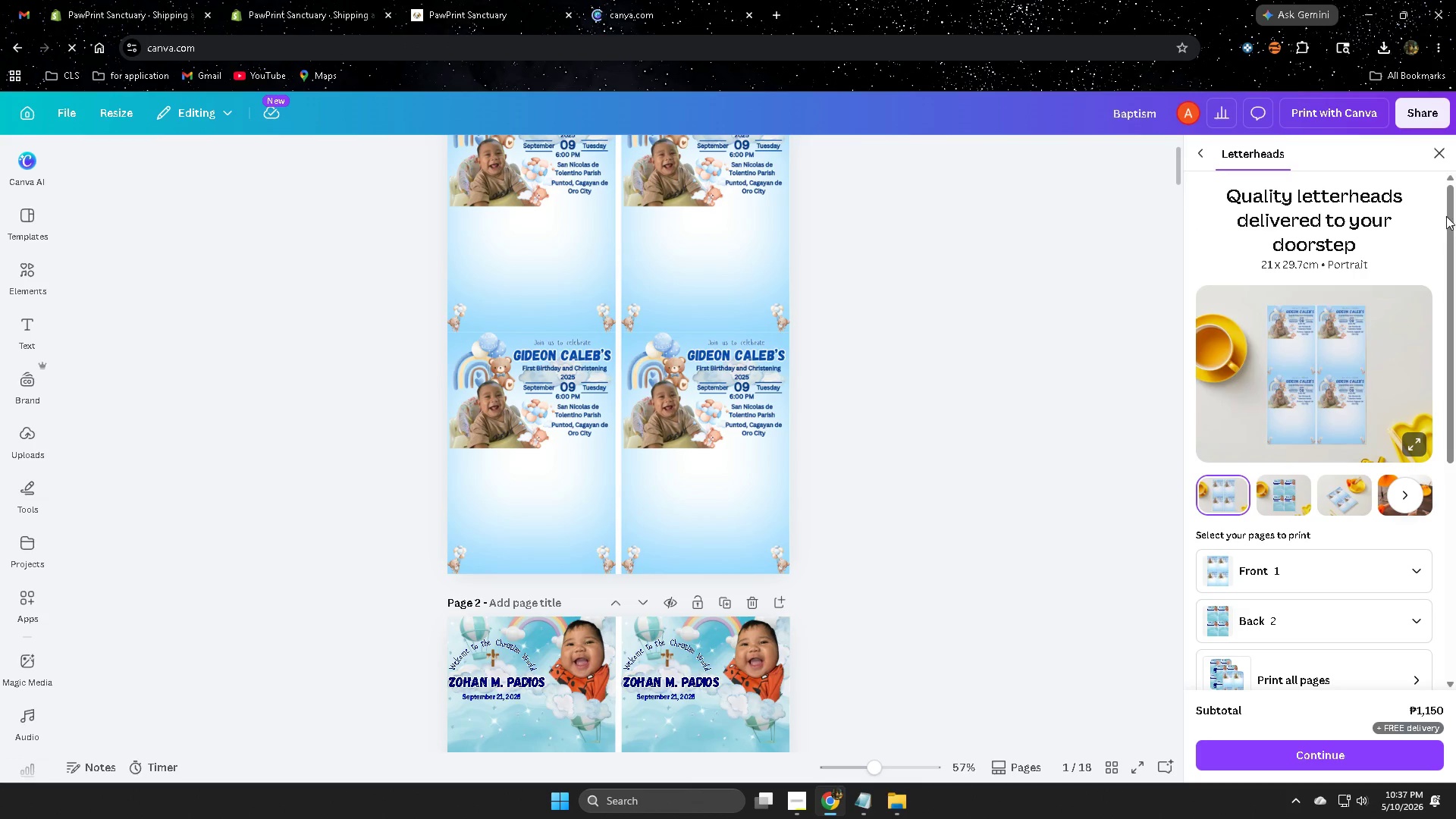 
mouse_move([1420, 184])
 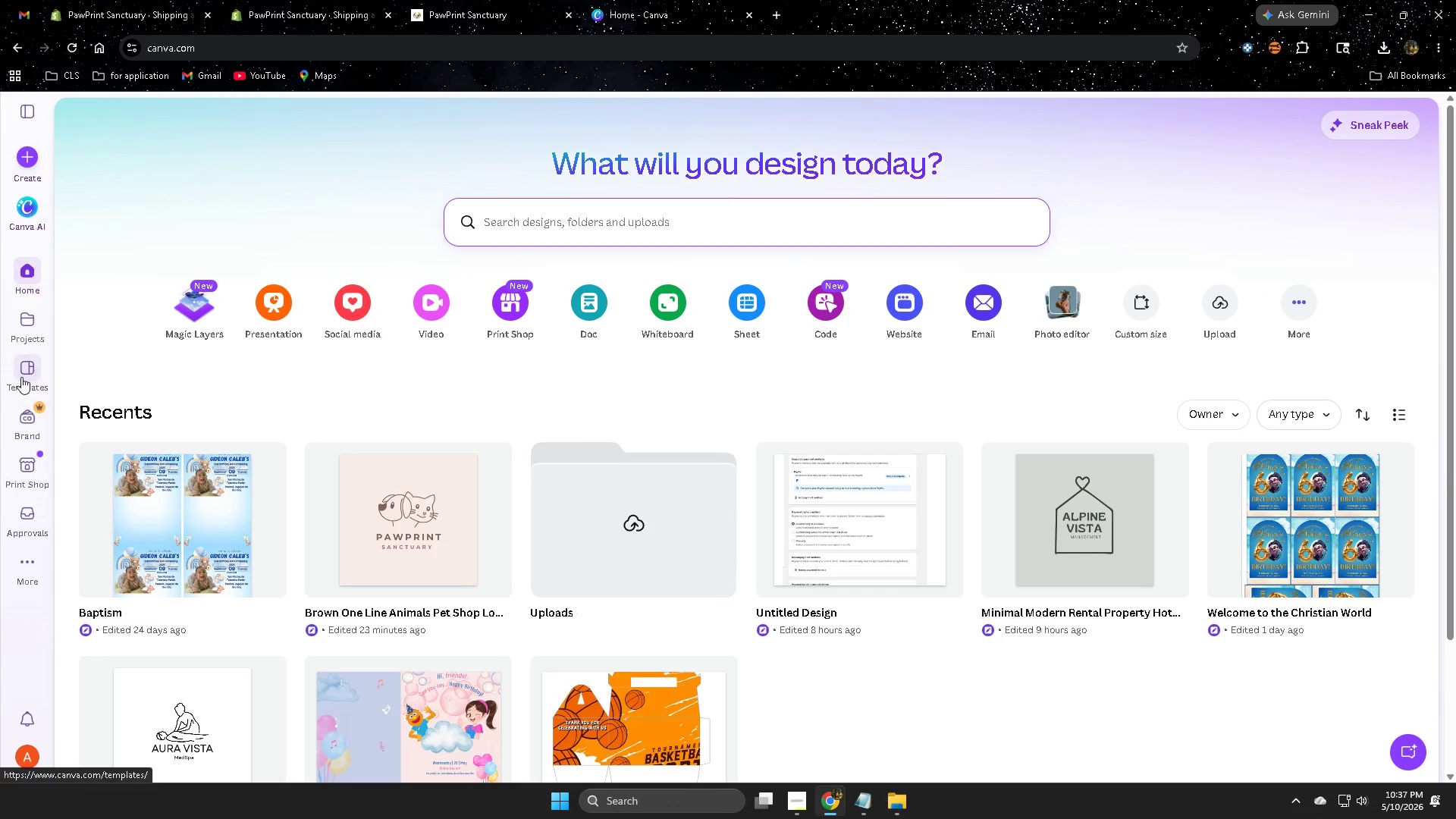 
wait(5.0)
 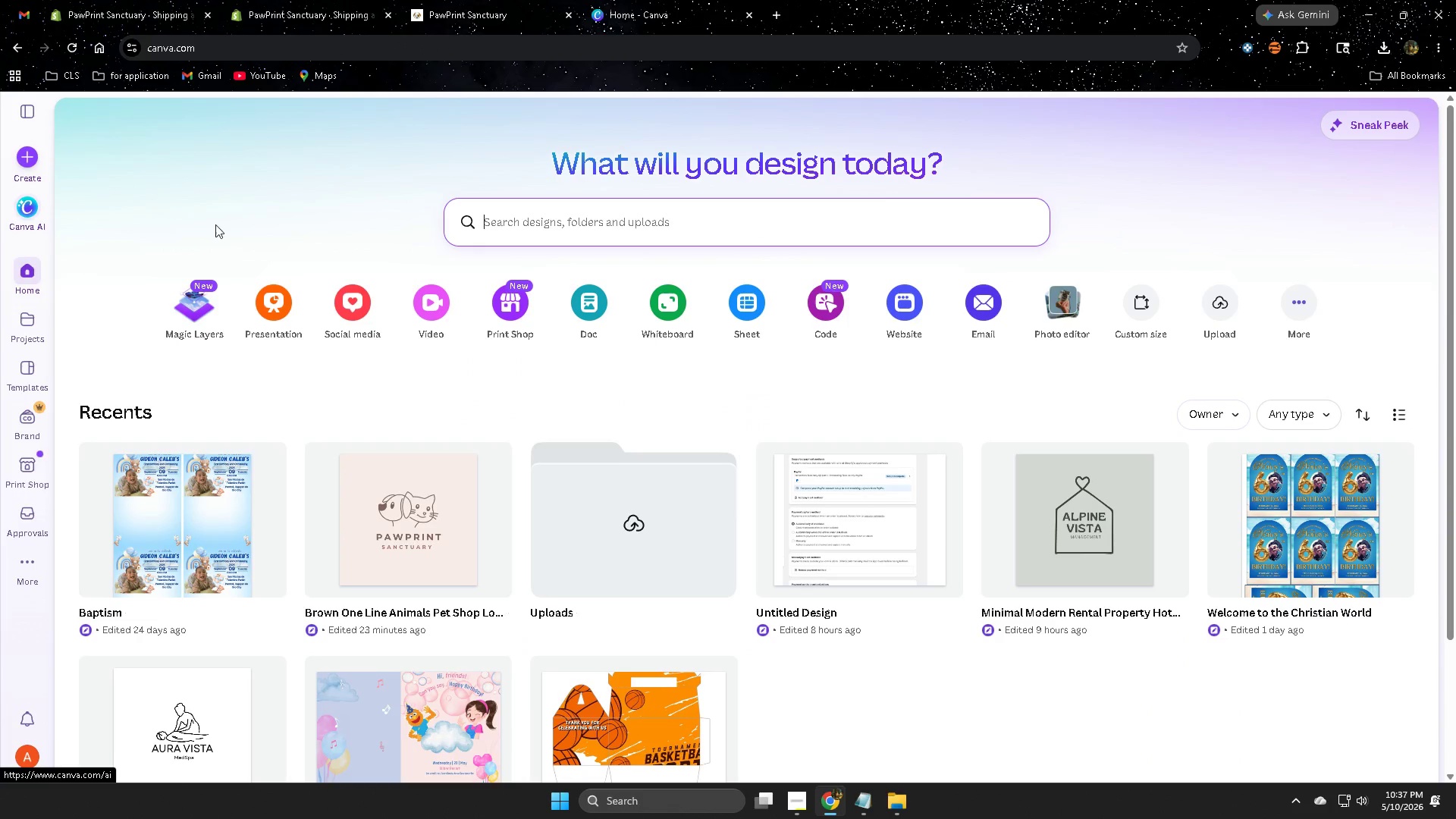 
left_click([30, 324])
 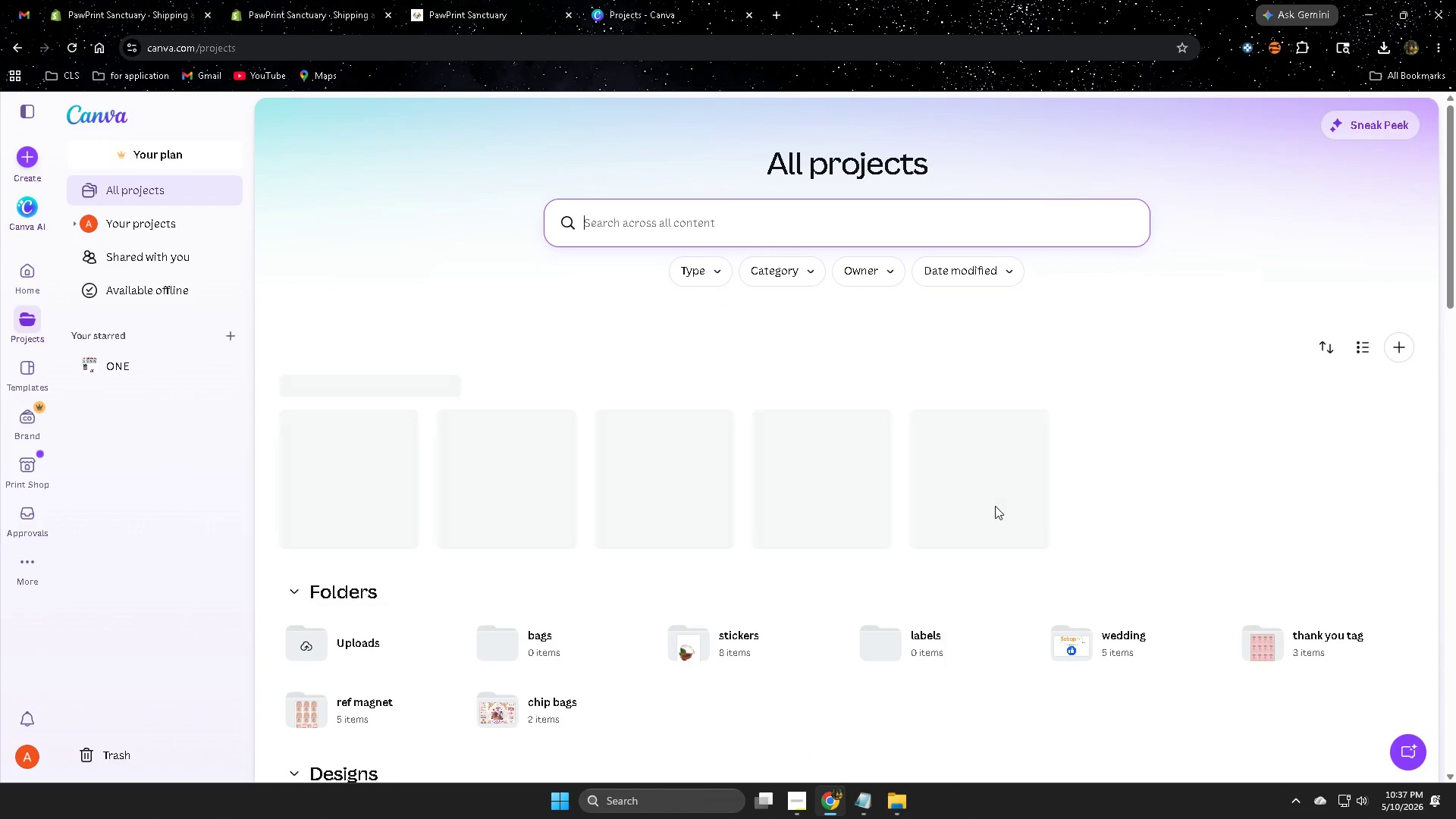 
wait(5.42)
 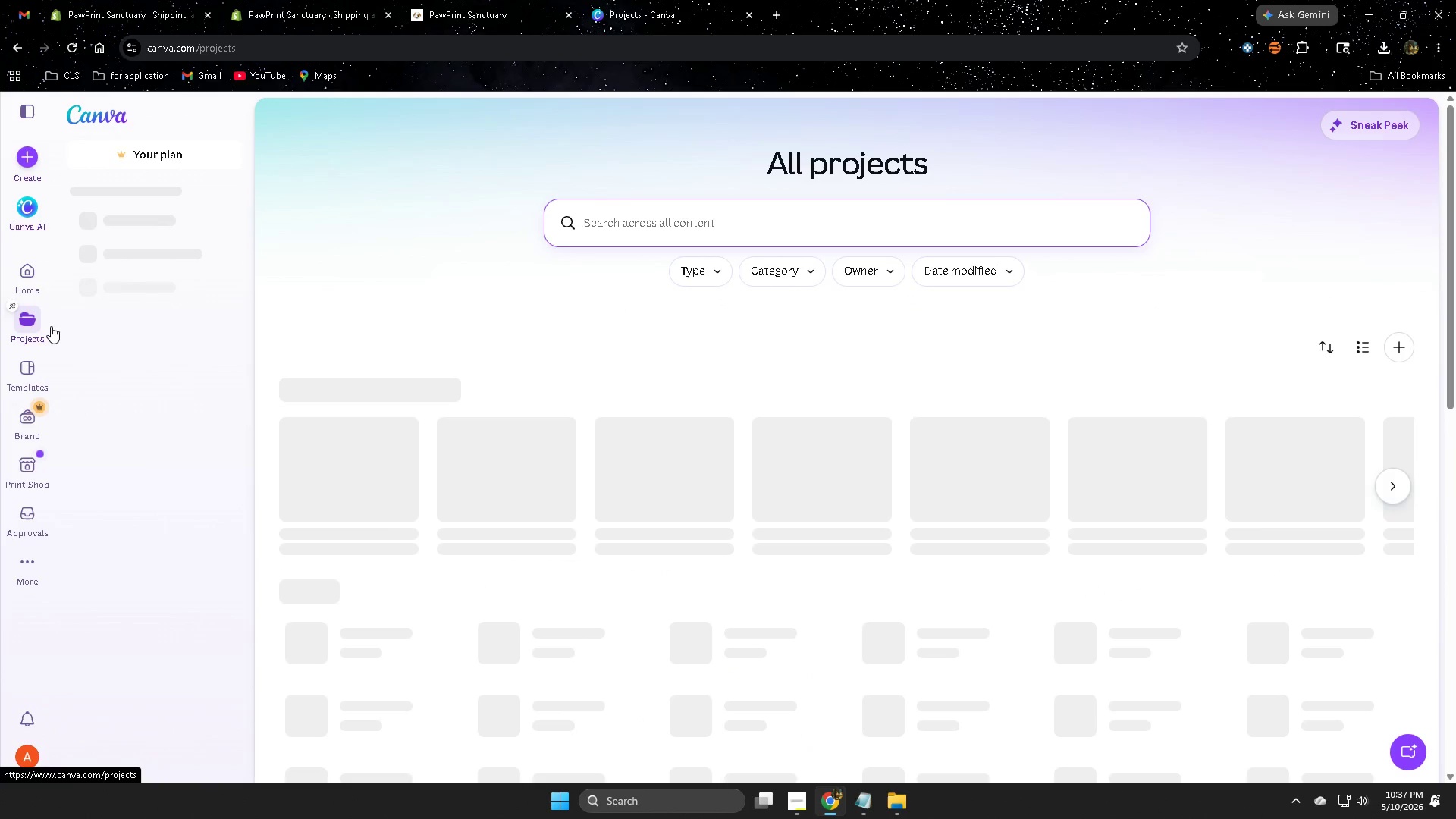 
left_click([629, 466])
 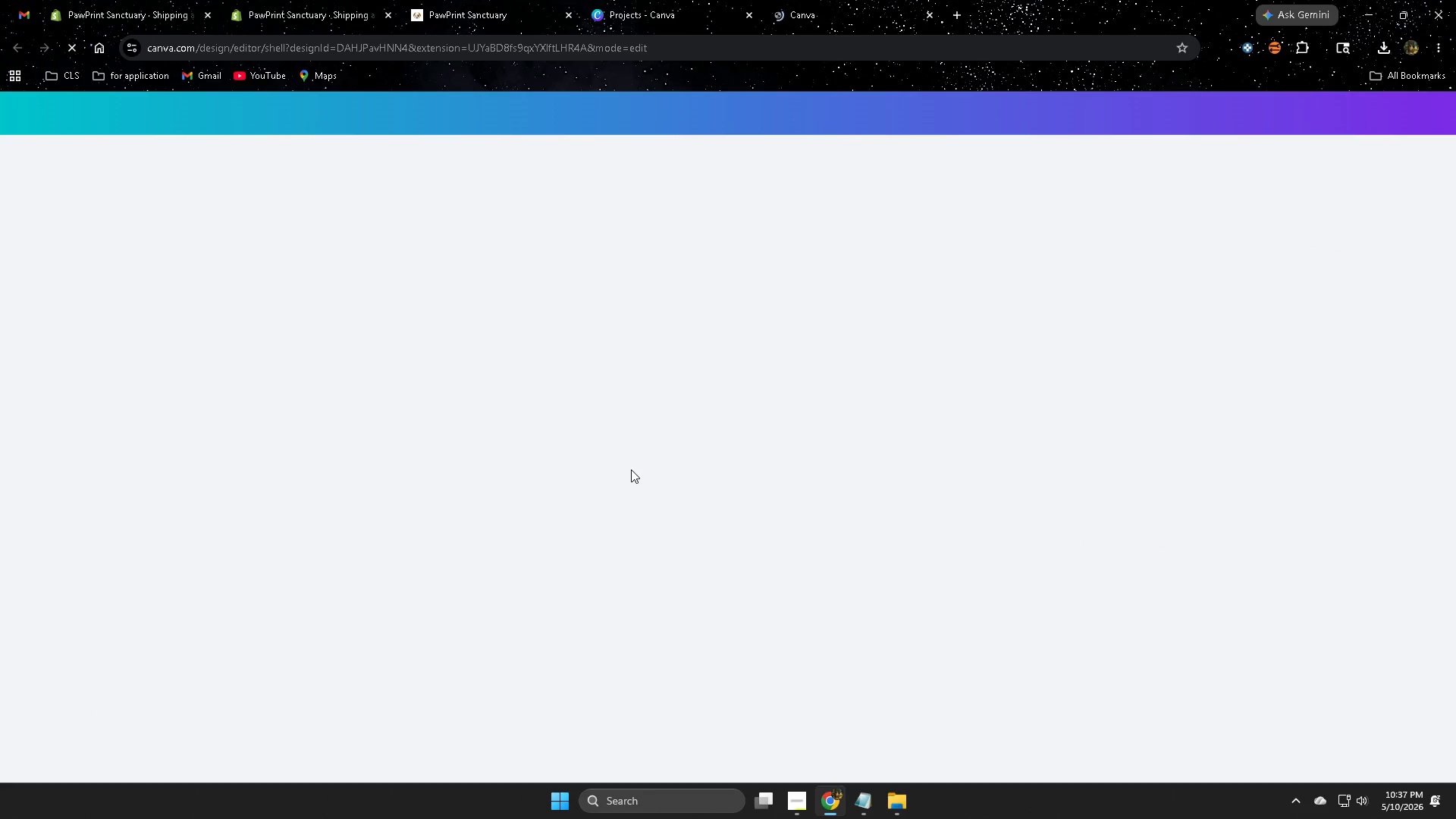 
mouse_move([699, 465])
 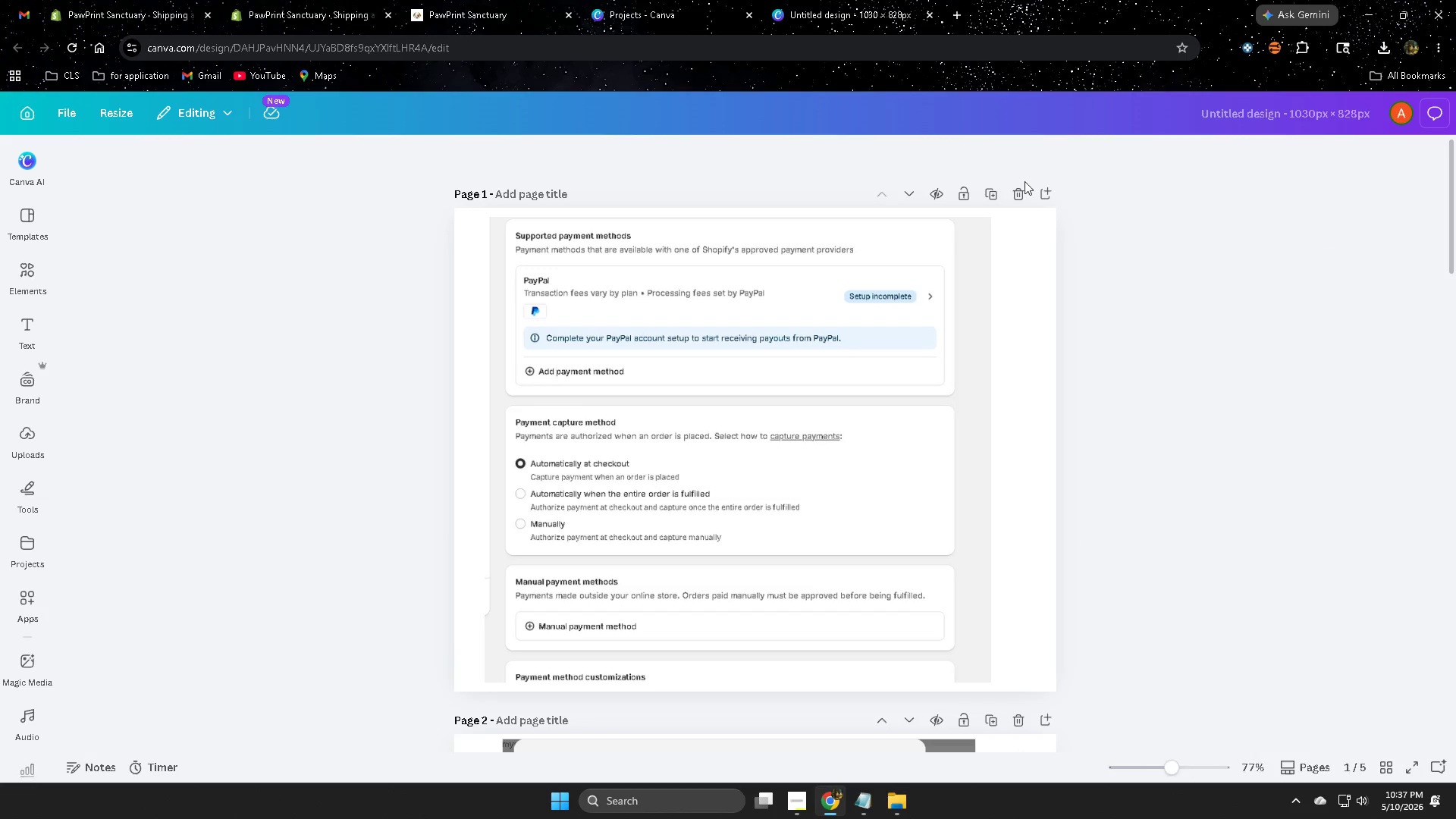 
left_click([1018, 194])
 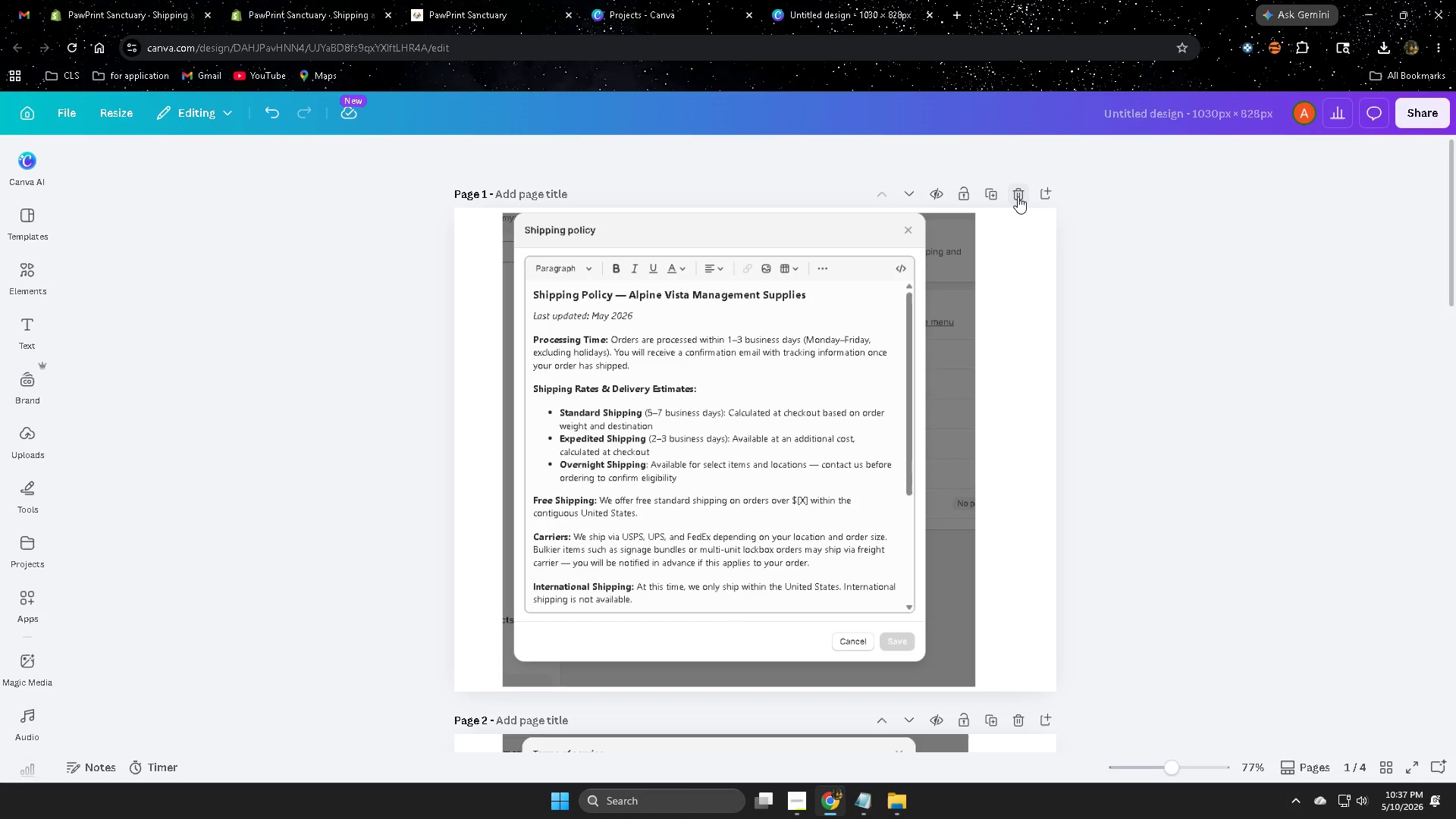 
left_click([1018, 196])
 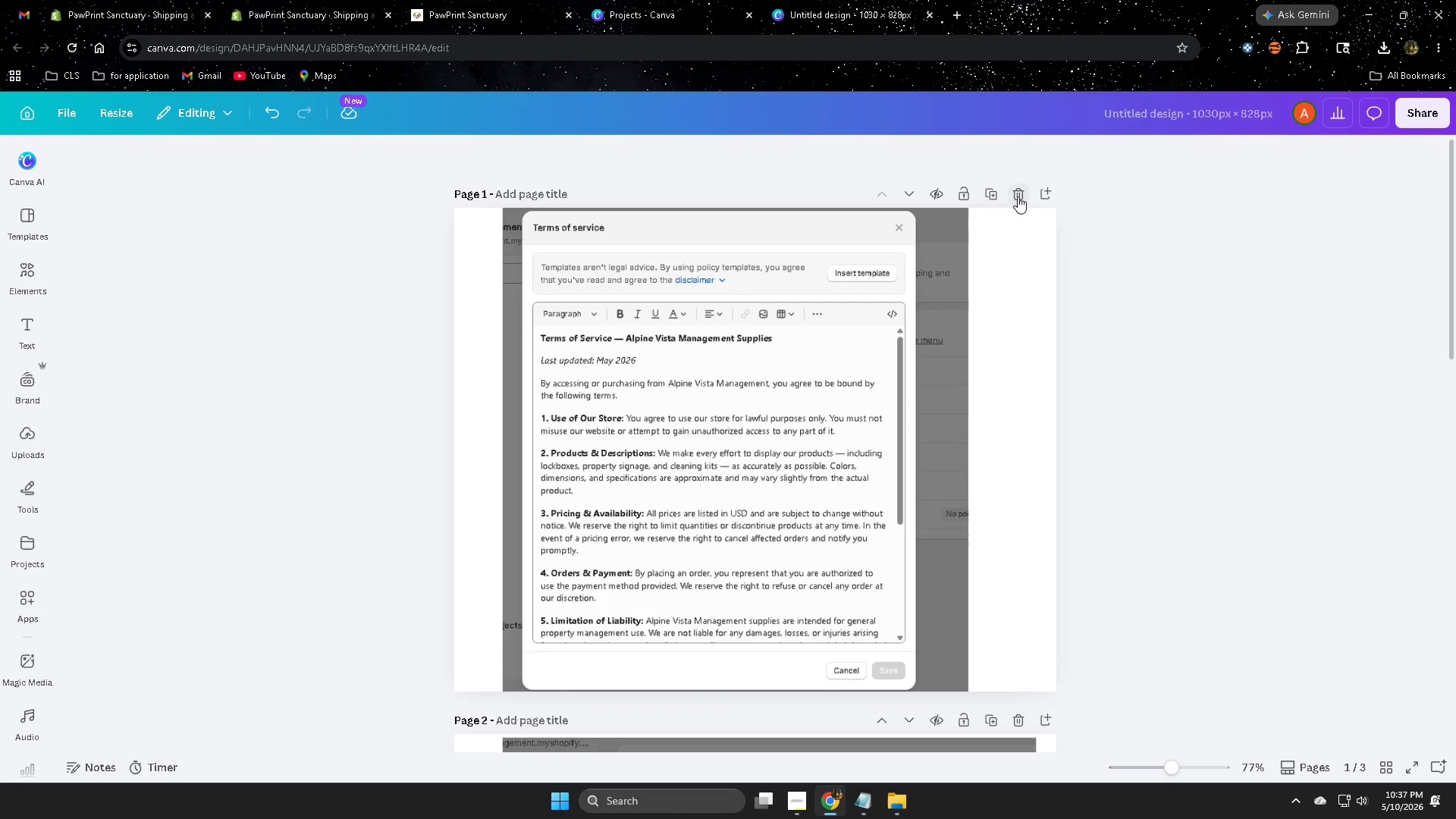 
left_click([1018, 196])
 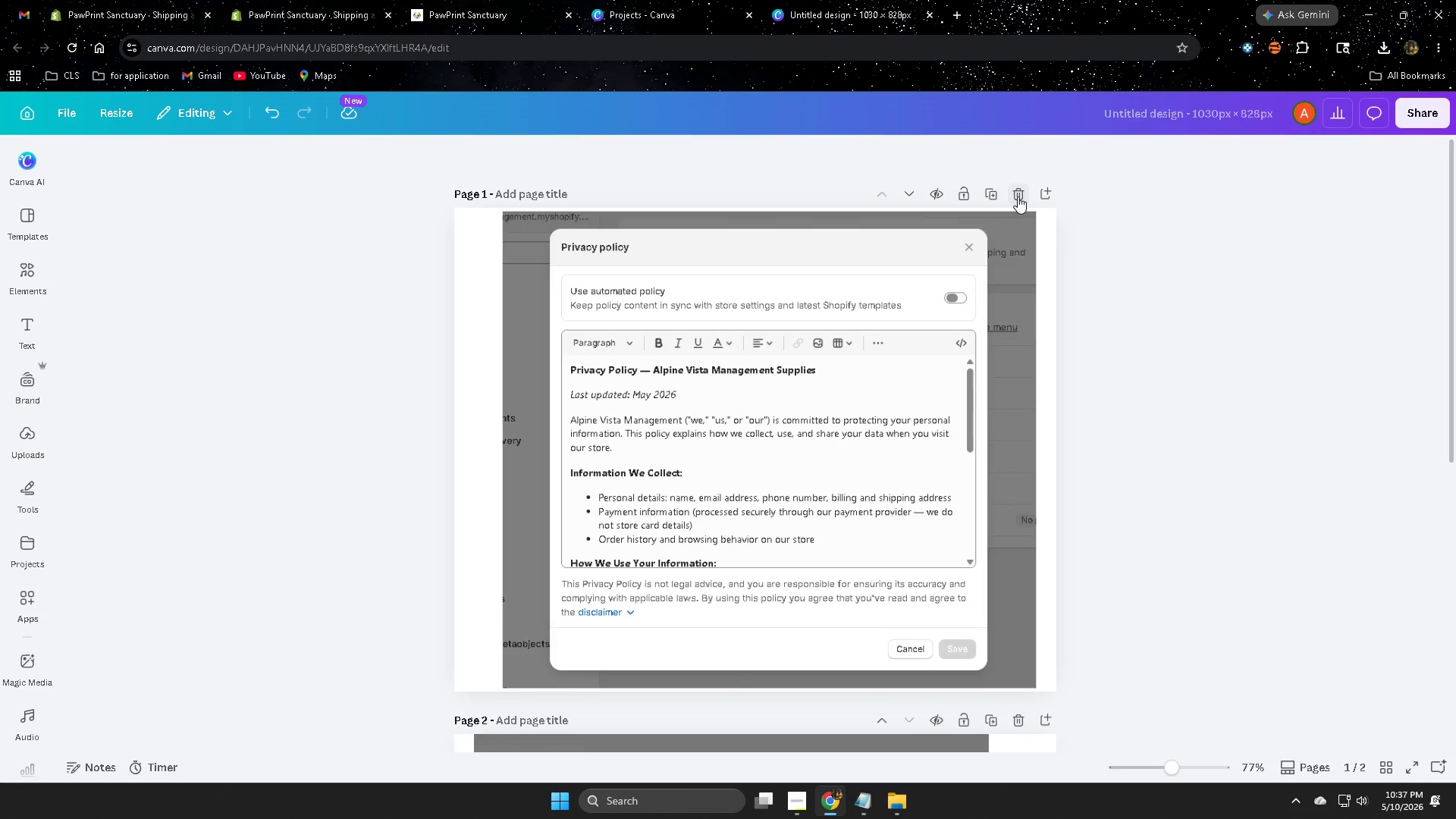 
left_click([1018, 196])
 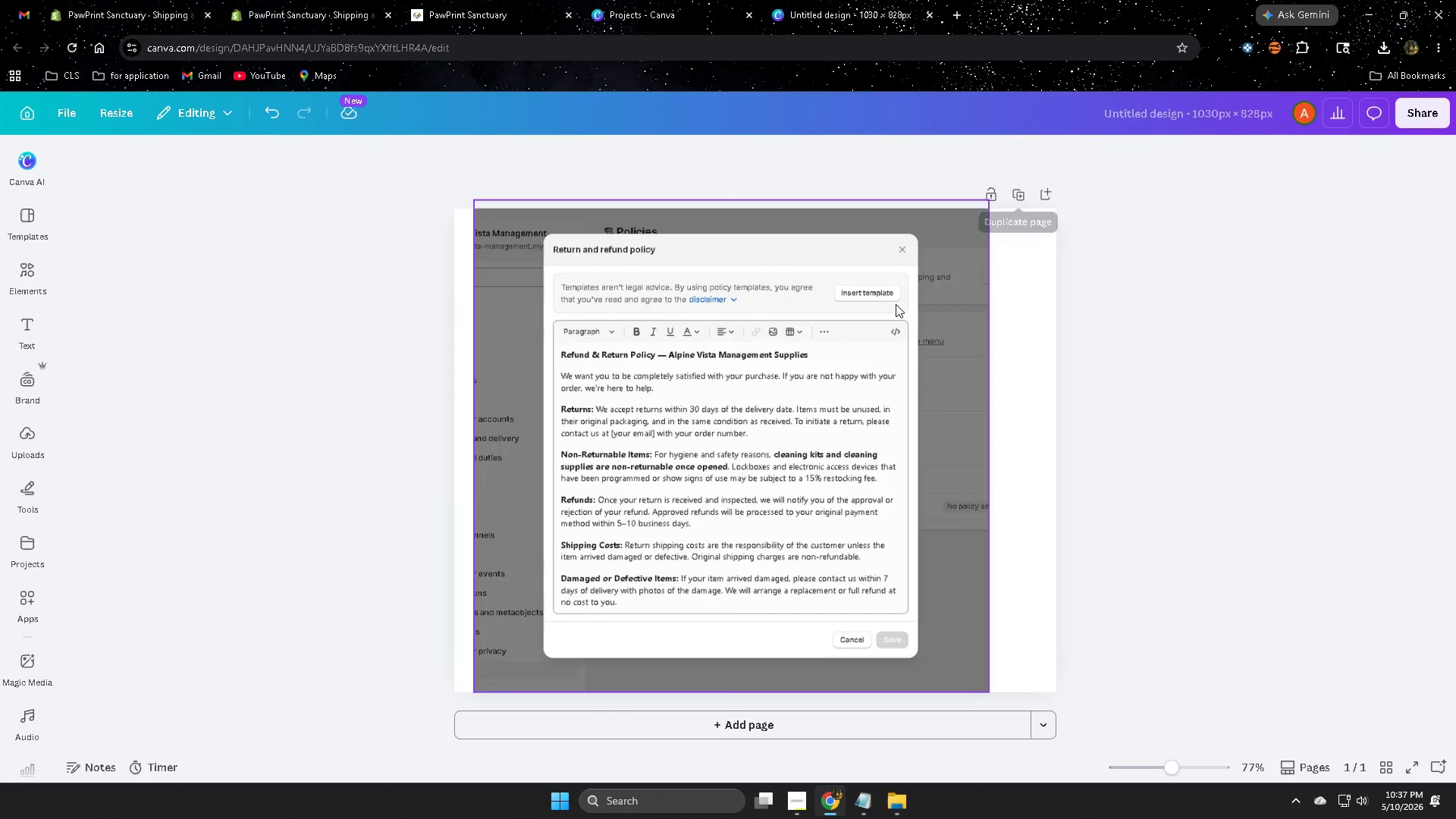 
left_click([832, 331])
 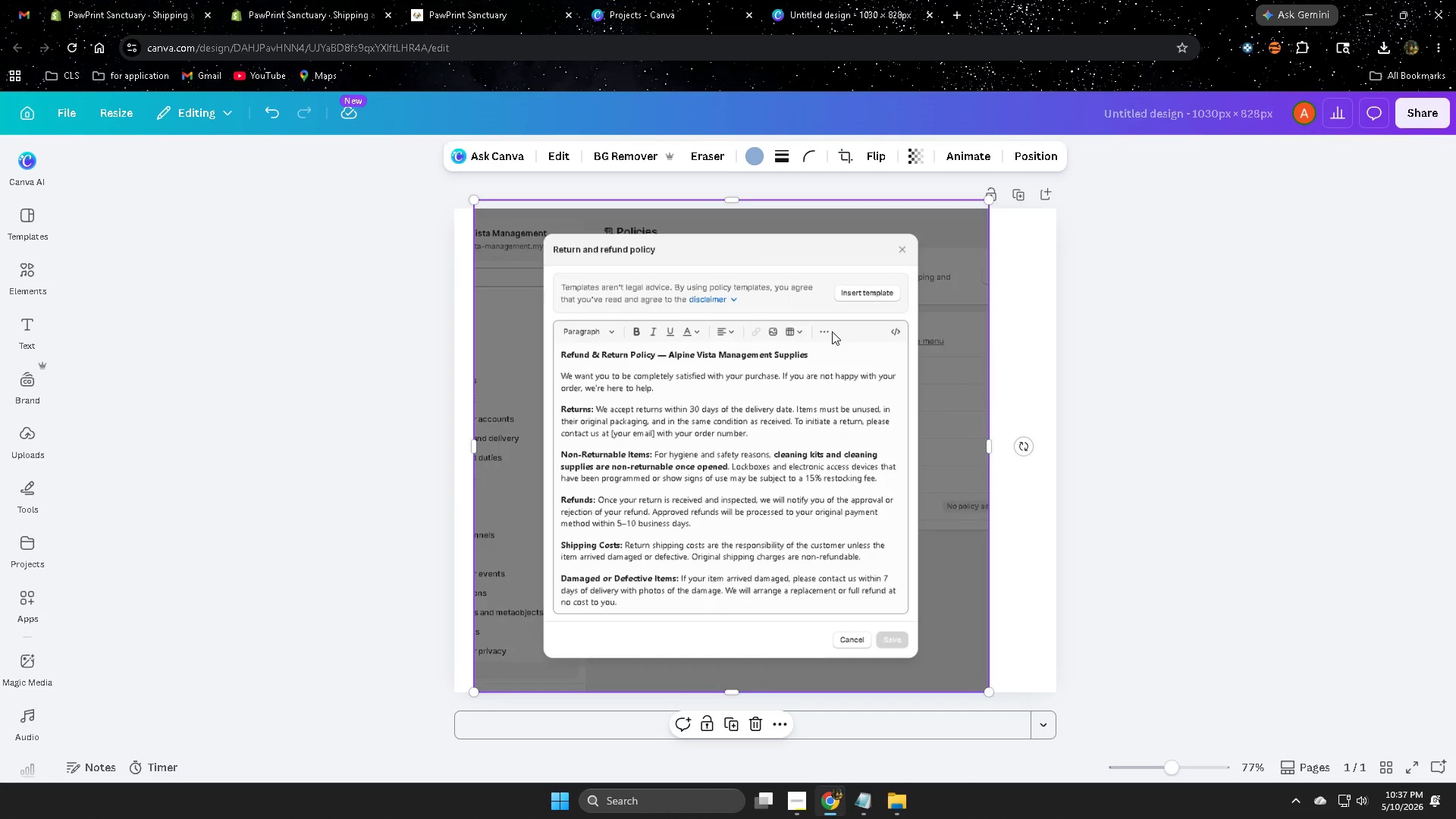 
key(Delete)
 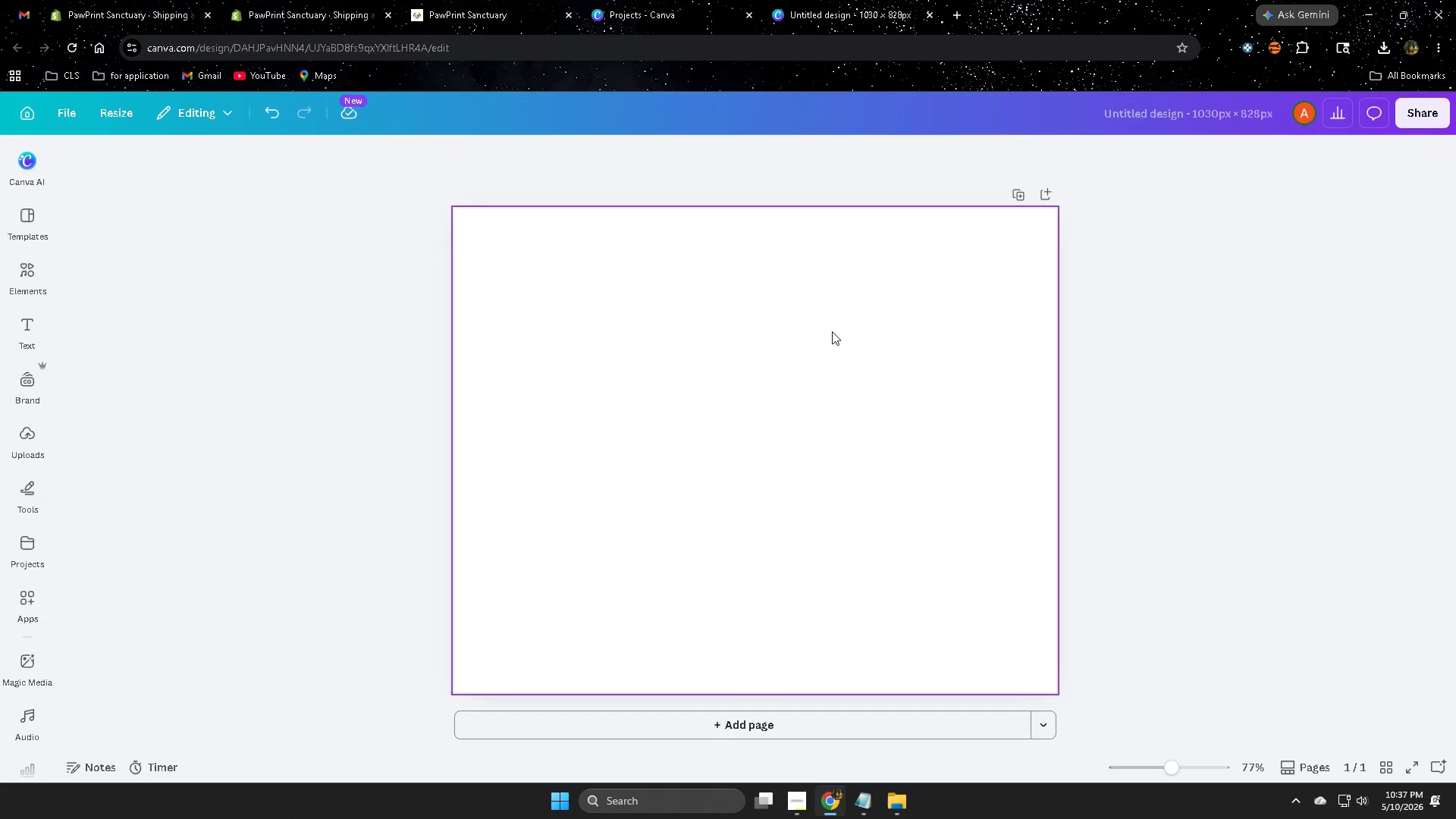 
wait(7.3)
 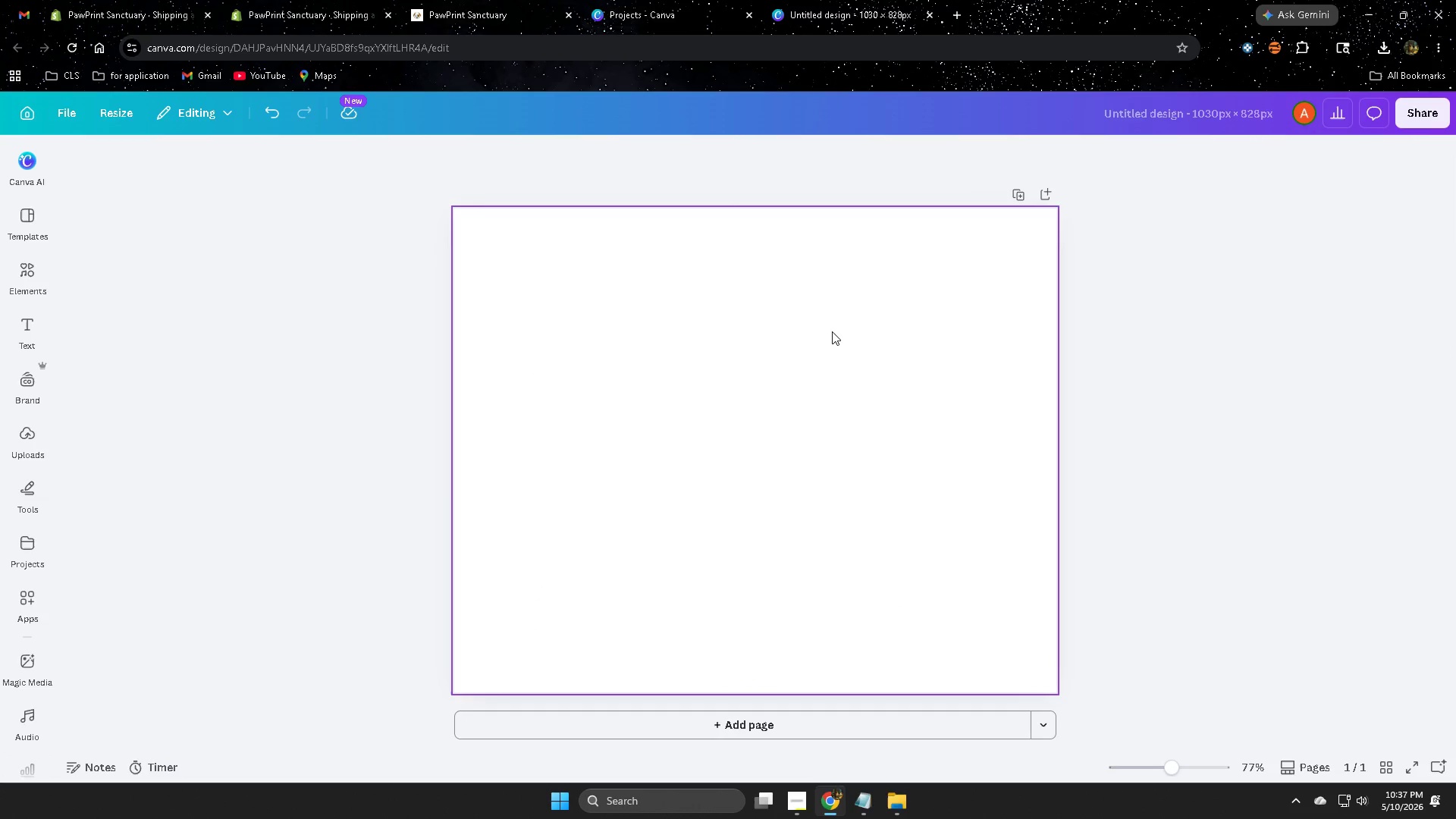 
left_click([24, 428])
 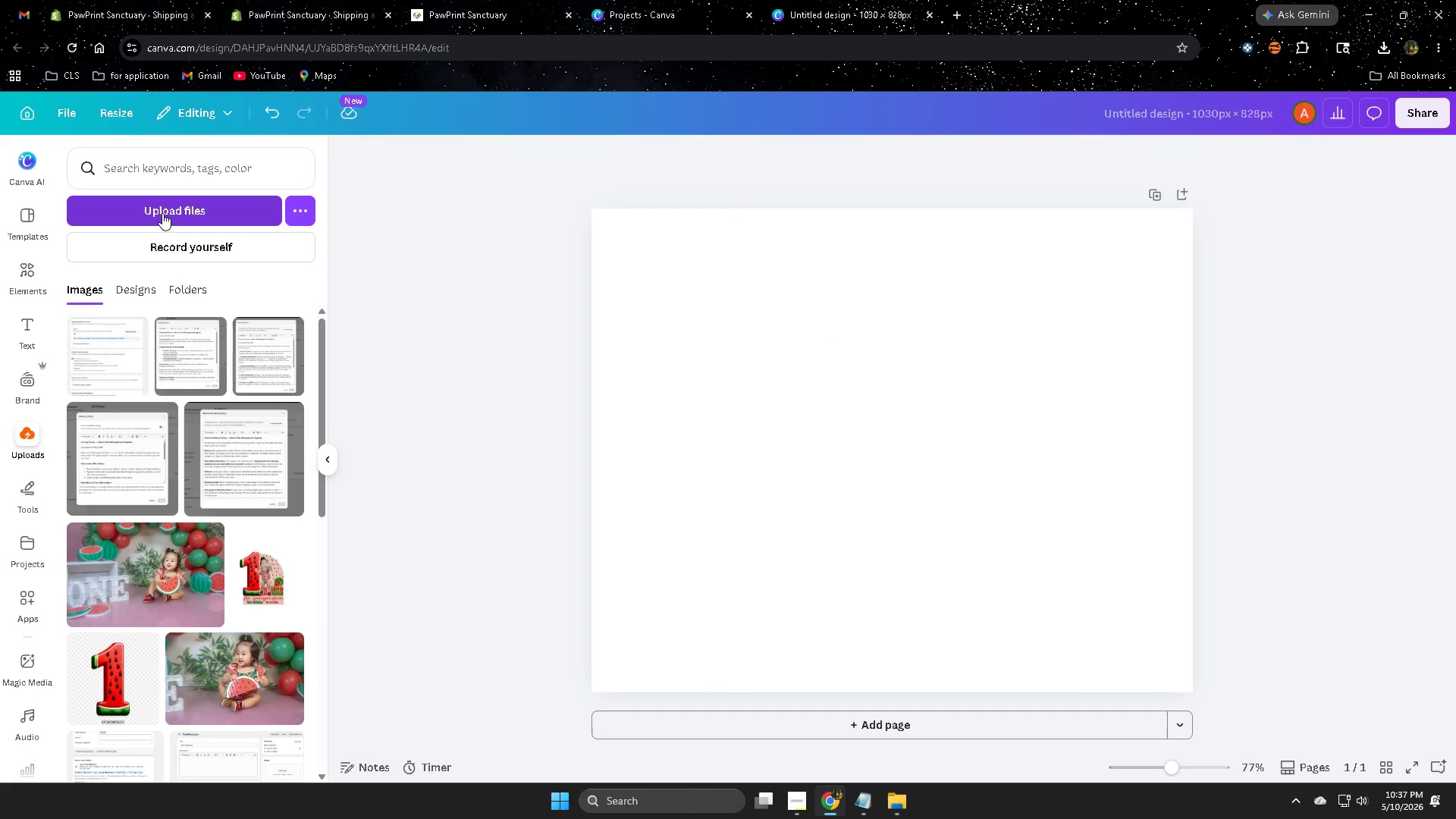 
left_click([162, 213])
 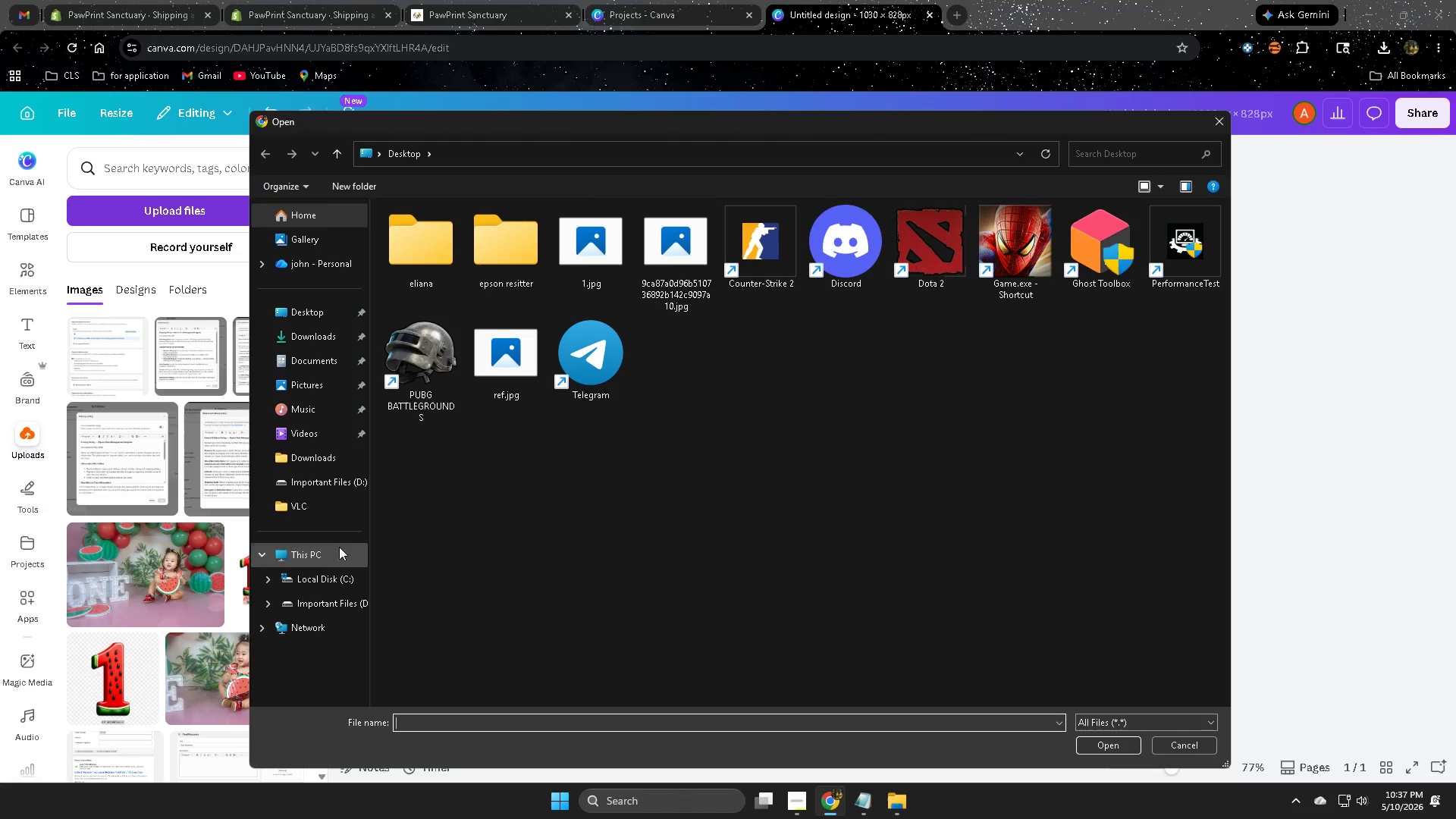 
left_click([317, 603])
 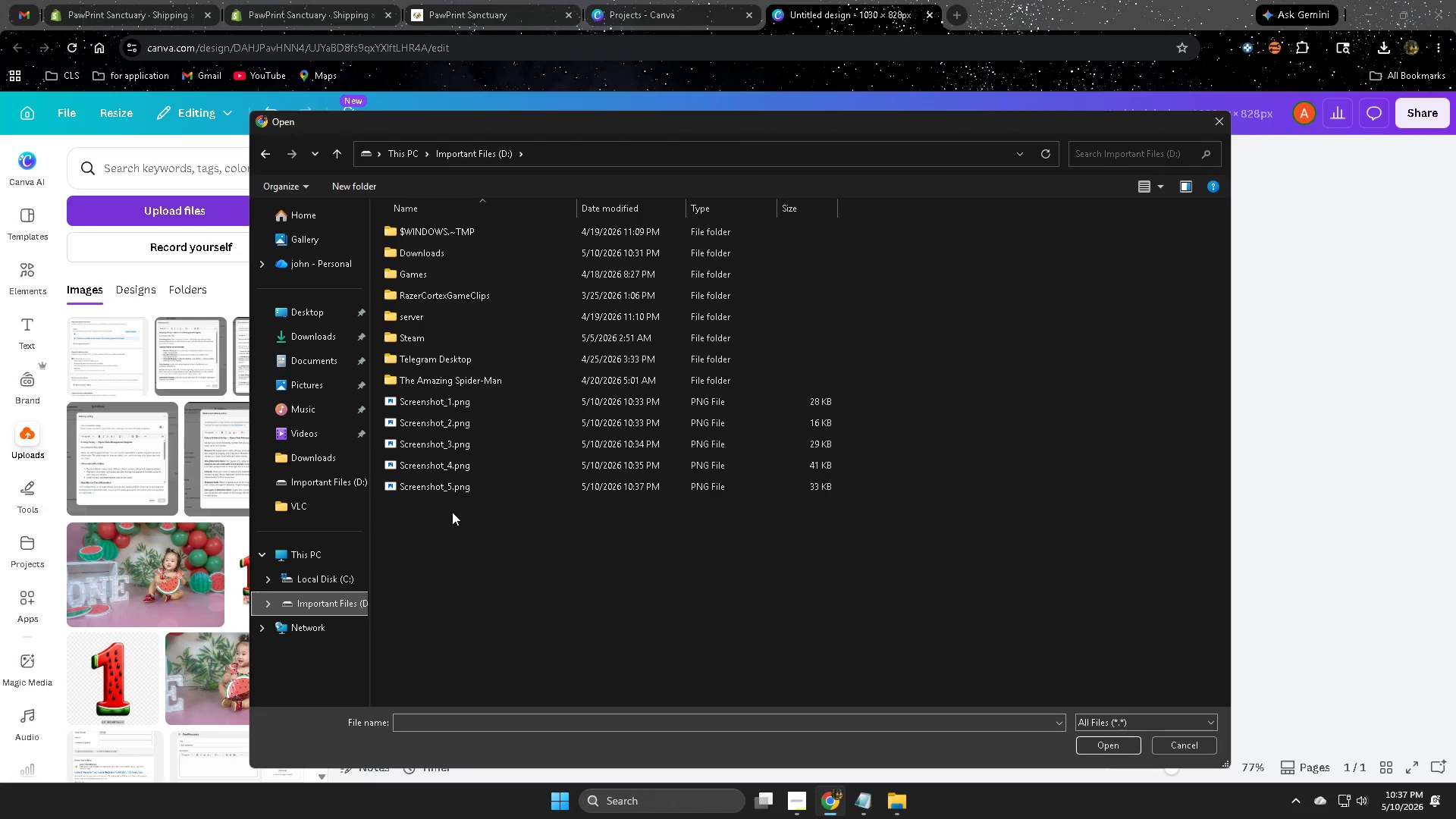 
left_click_drag(start_coordinate=[452, 510], to_coordinate=[459, 402])
 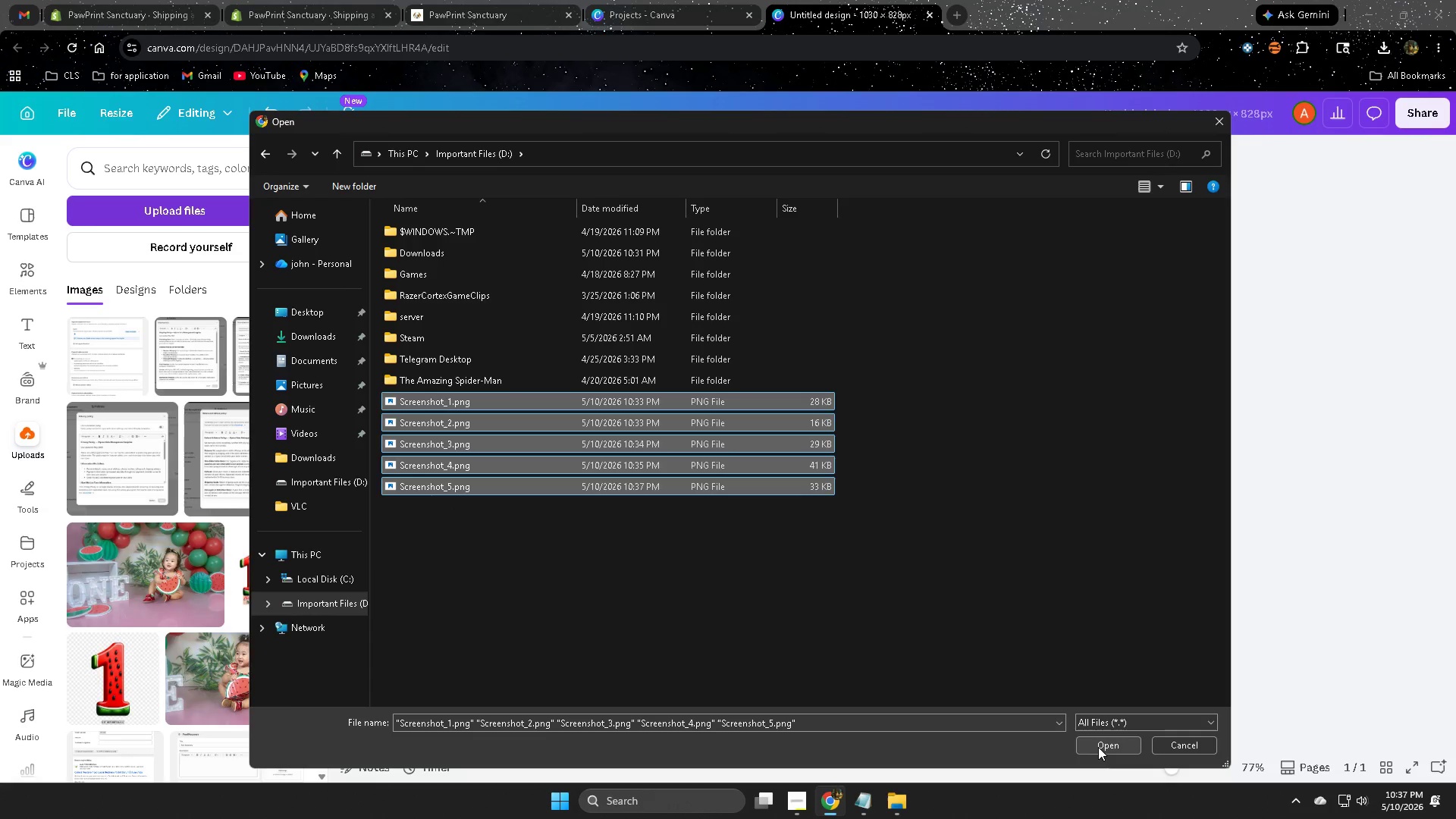 
left_click([1098, 747])
 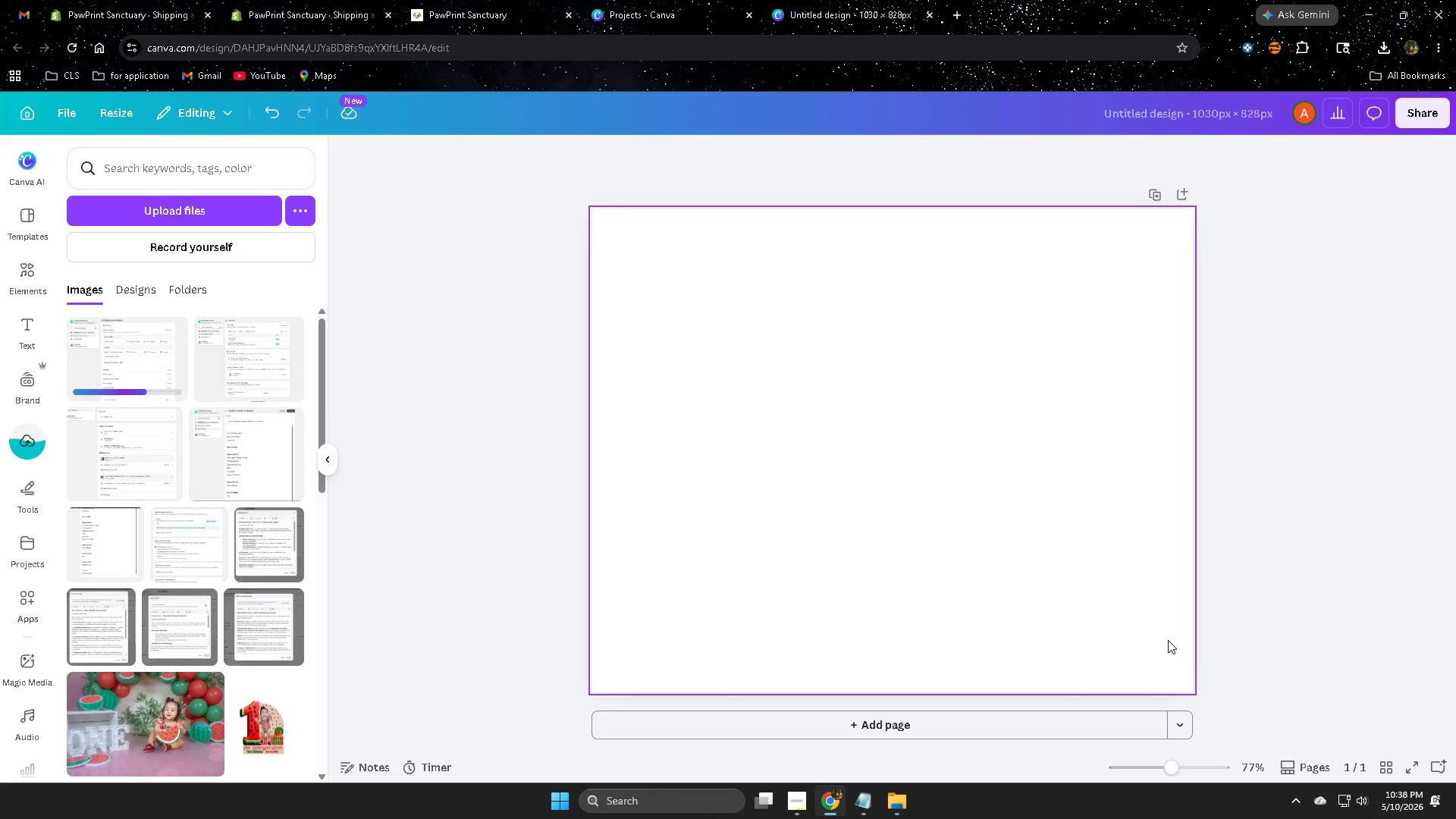 
wait(13.0)
 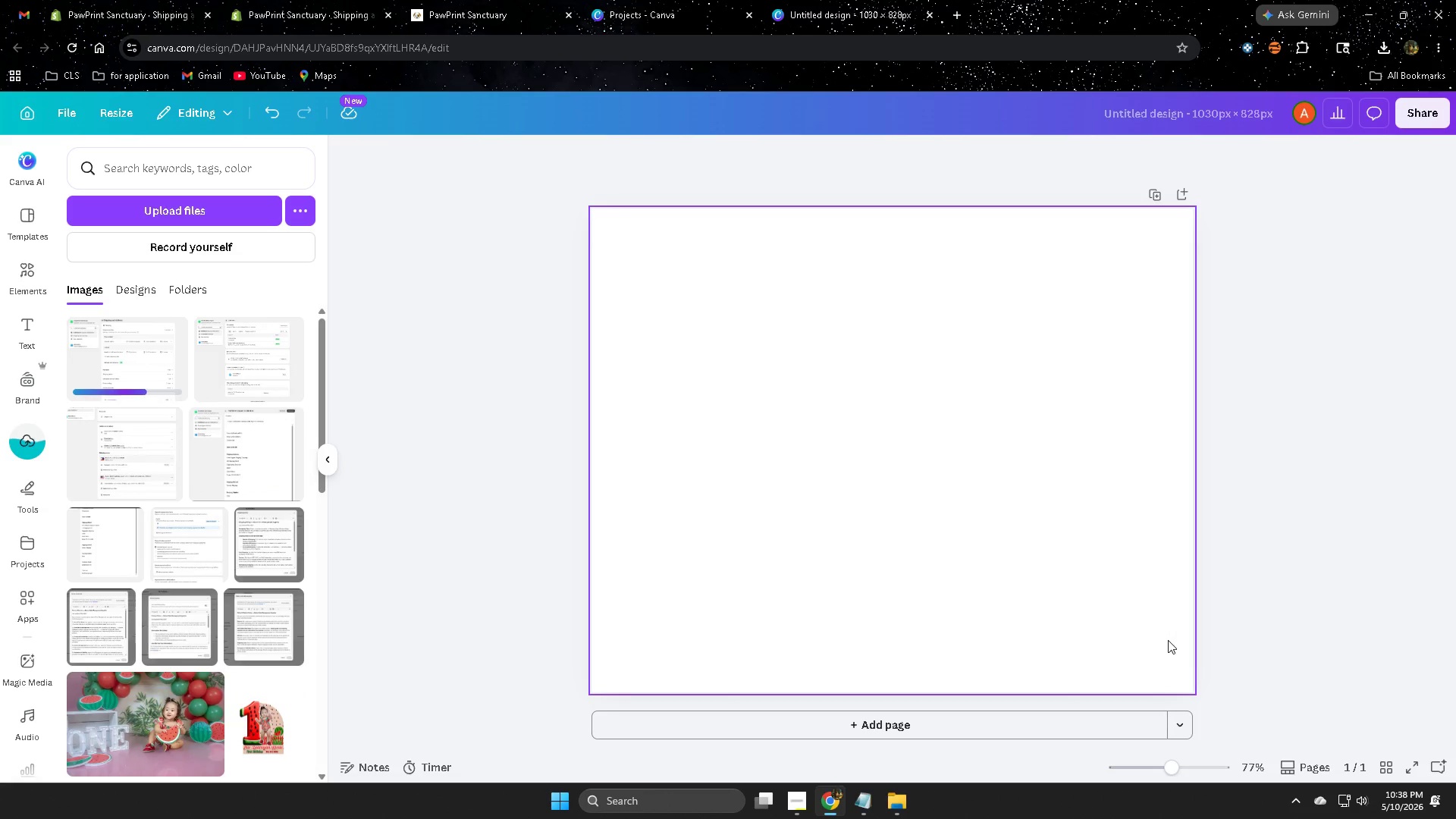 
left_click([903, 800])
 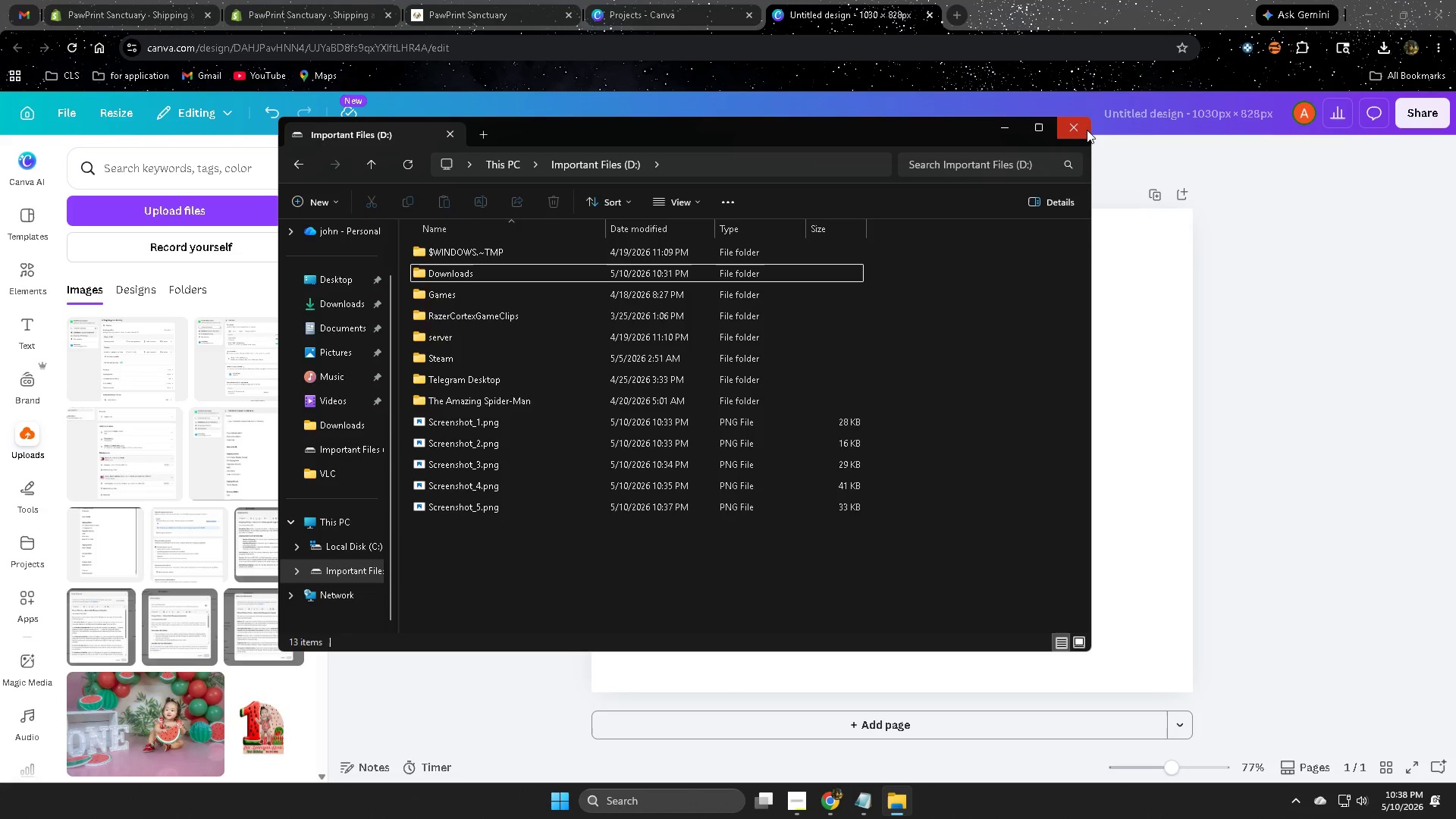 
wait(5.22)
 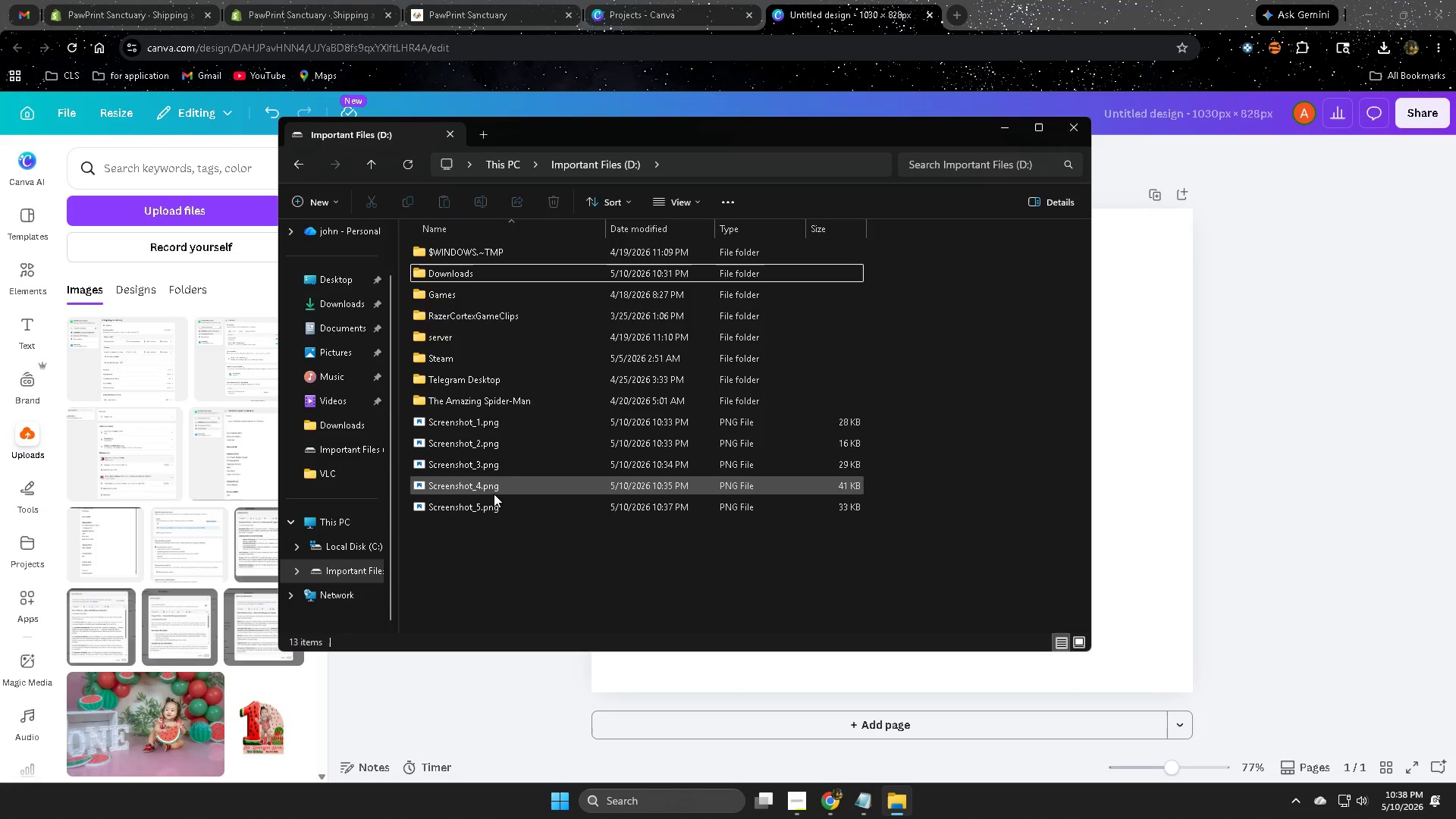 
left_click([1087, 130])
 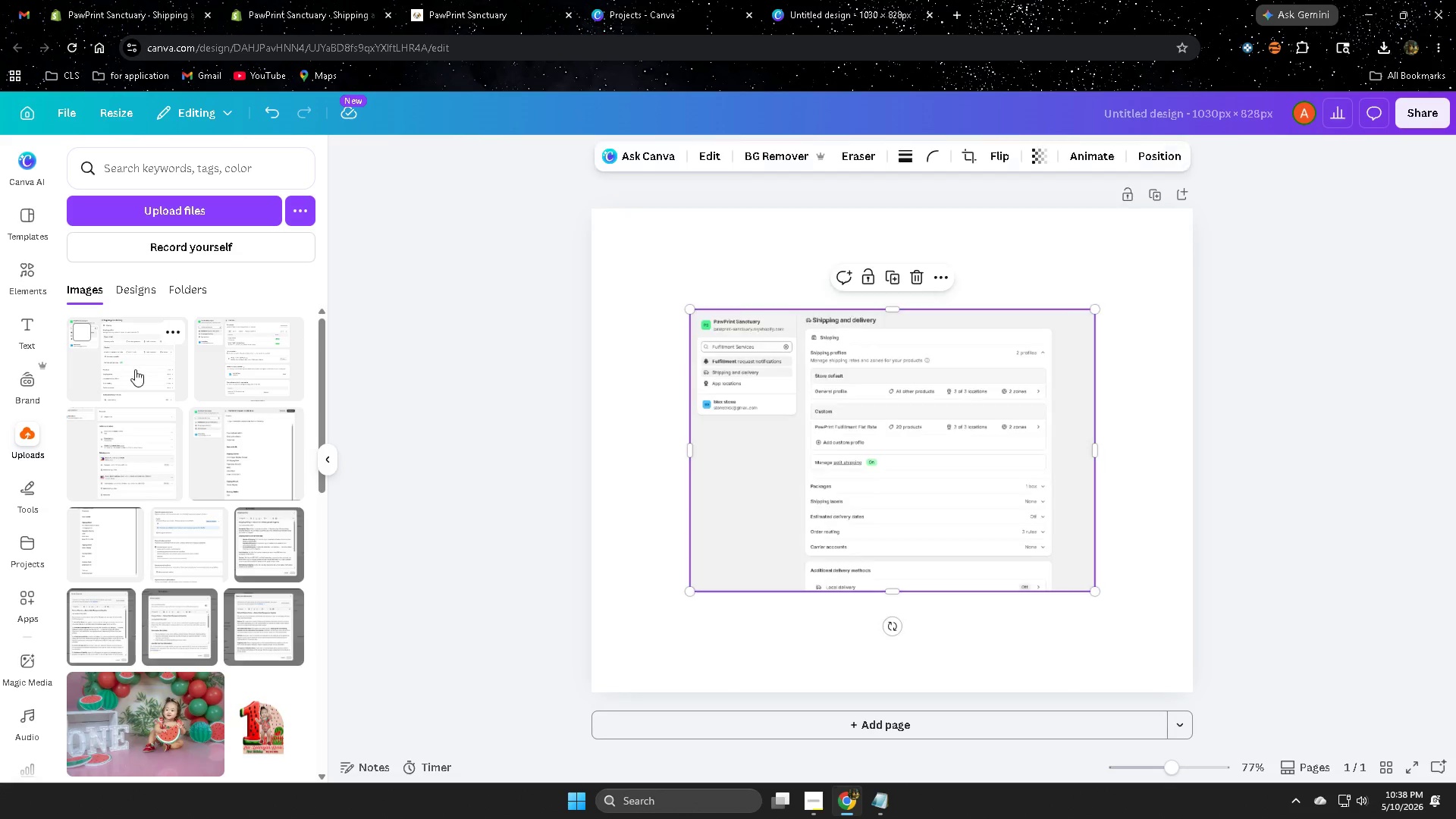 
left_click_drag(start_coordinate=[849, 447], to_coordinate=[755, 353])
 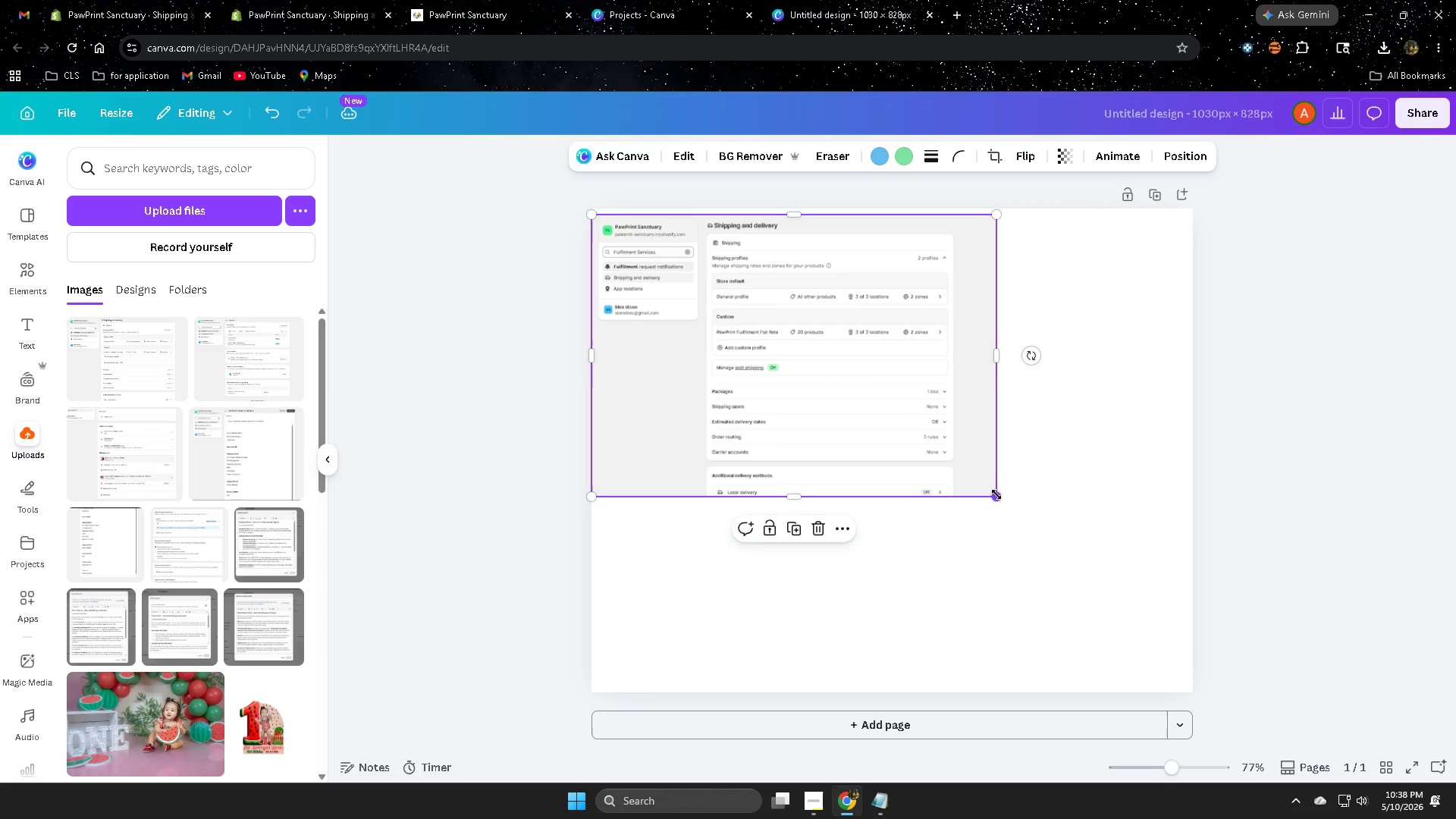 
left_click_drag(start_coordinate=[996, 493], to_coordinate=[1200, 704])
 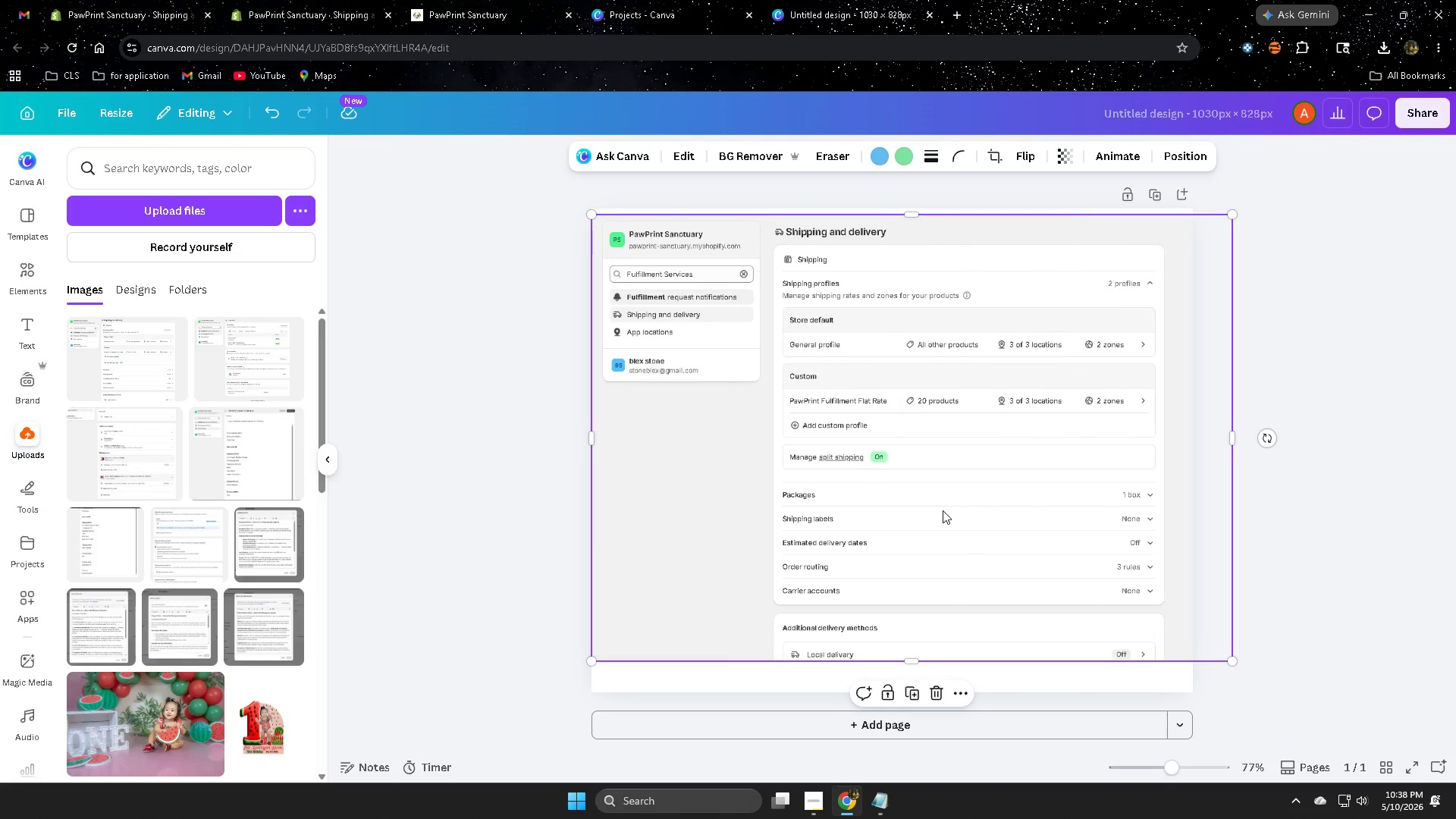 
left_click_drag(start_coordinate=[943, 510], to_coordinate=[943, 520])
 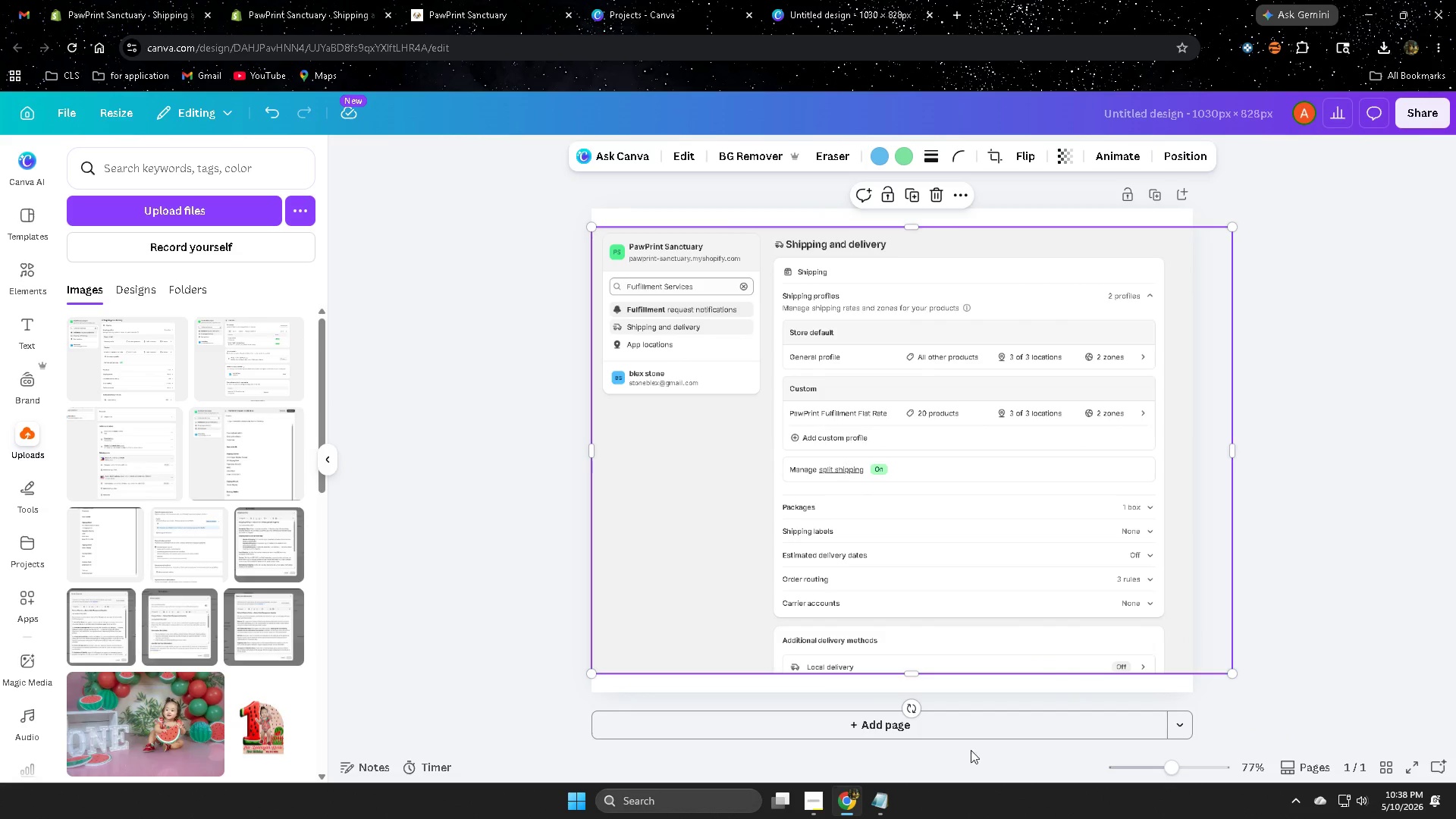 
left_click([977, 721])
 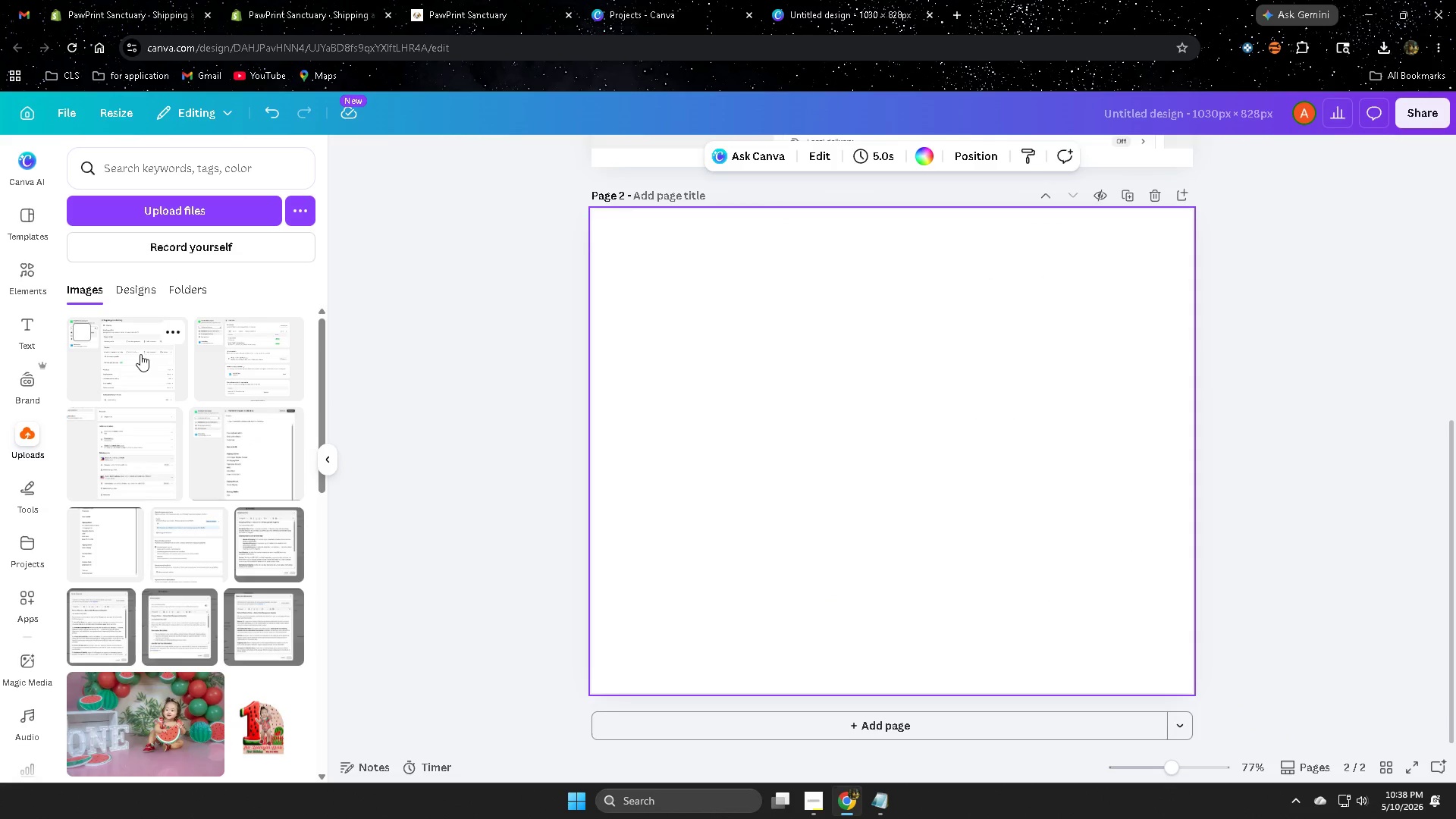 
left_click([237, 357])
 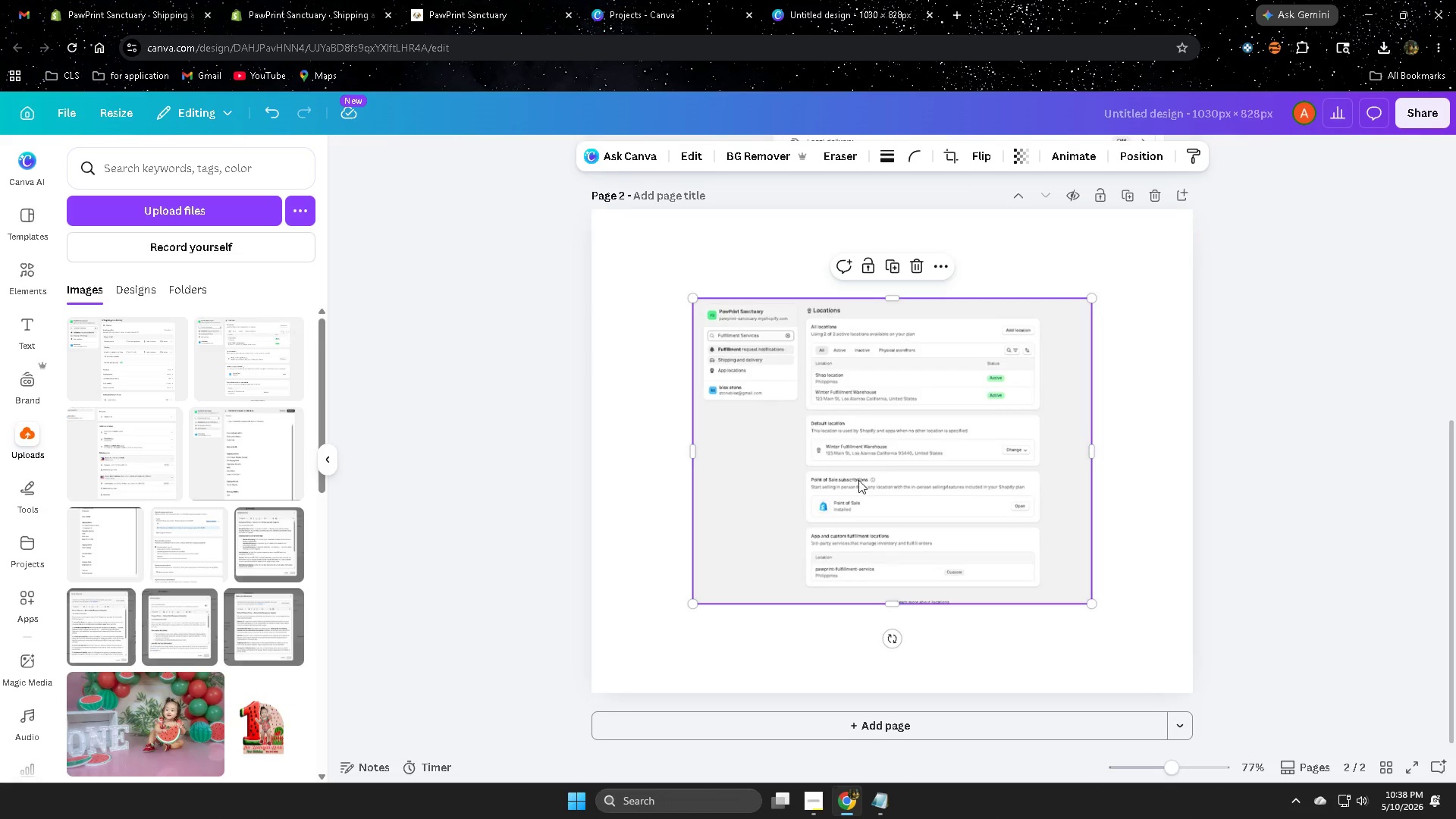 
left_click_drag(start_coordinate=[866, 481], to_coordinate=[769, 395])
 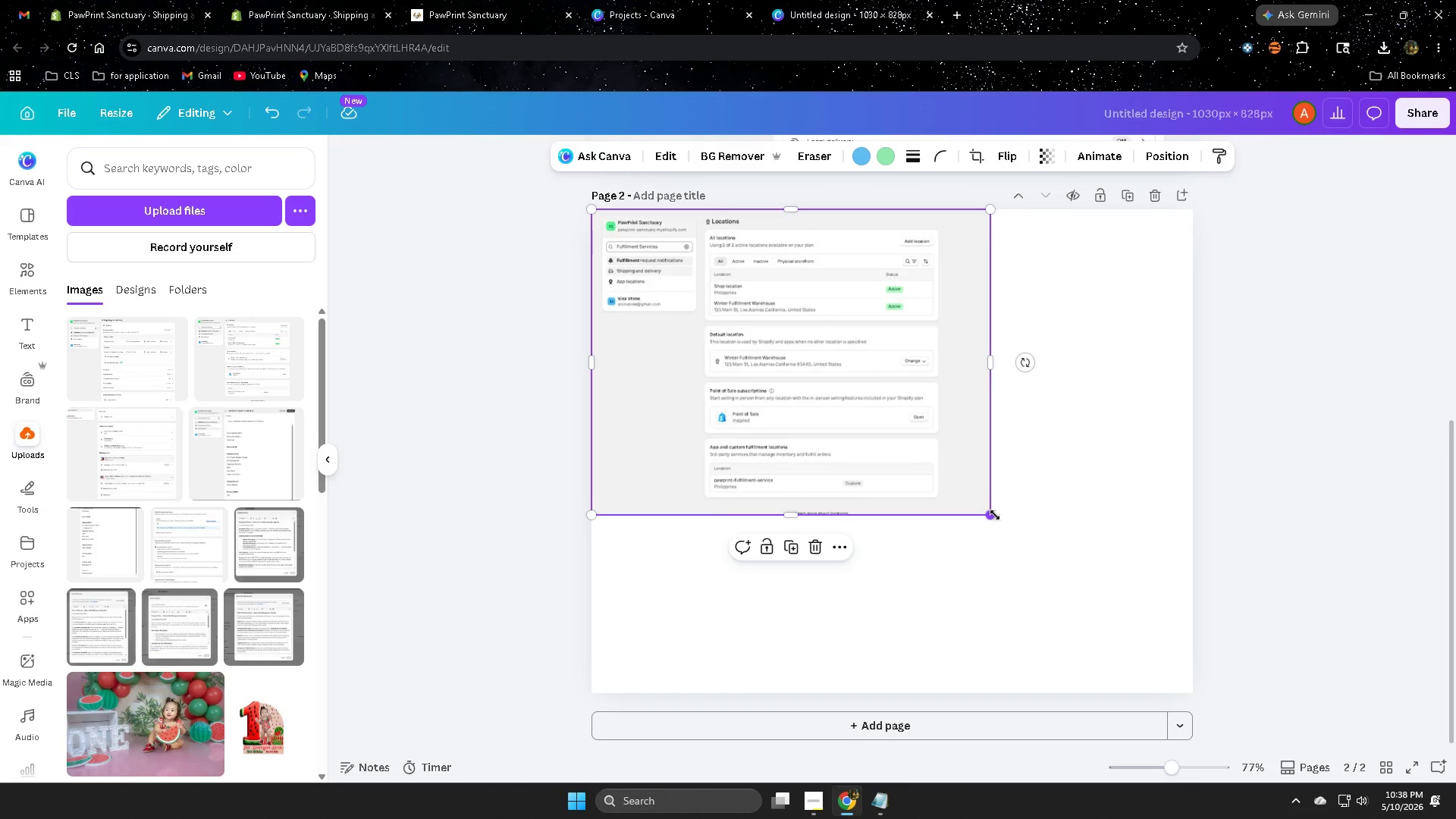 
left_click_drag(start_coordinate=[991, 517], to_coordinate=[1189, 689])
 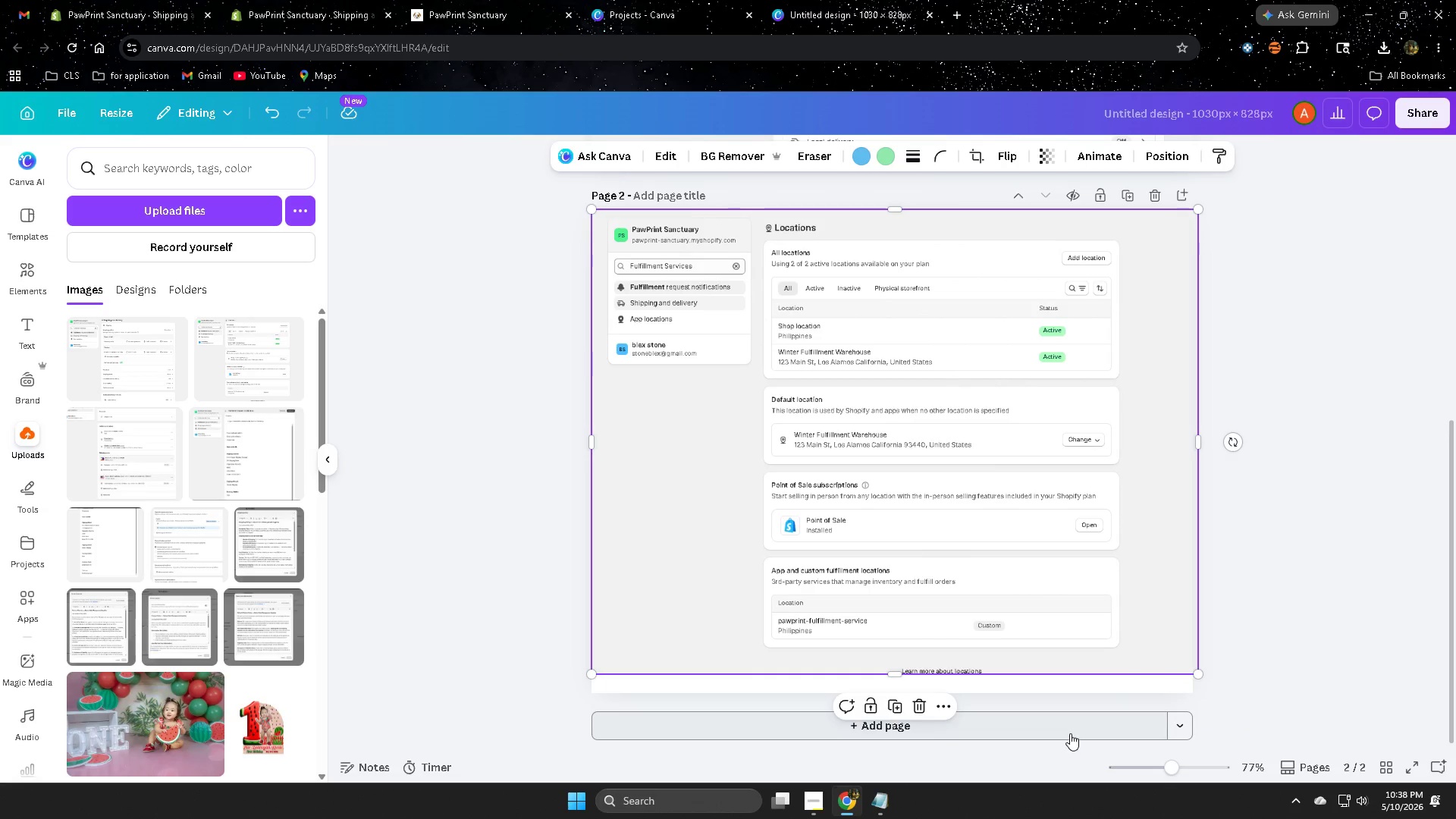 
left_click([1070, 733])
 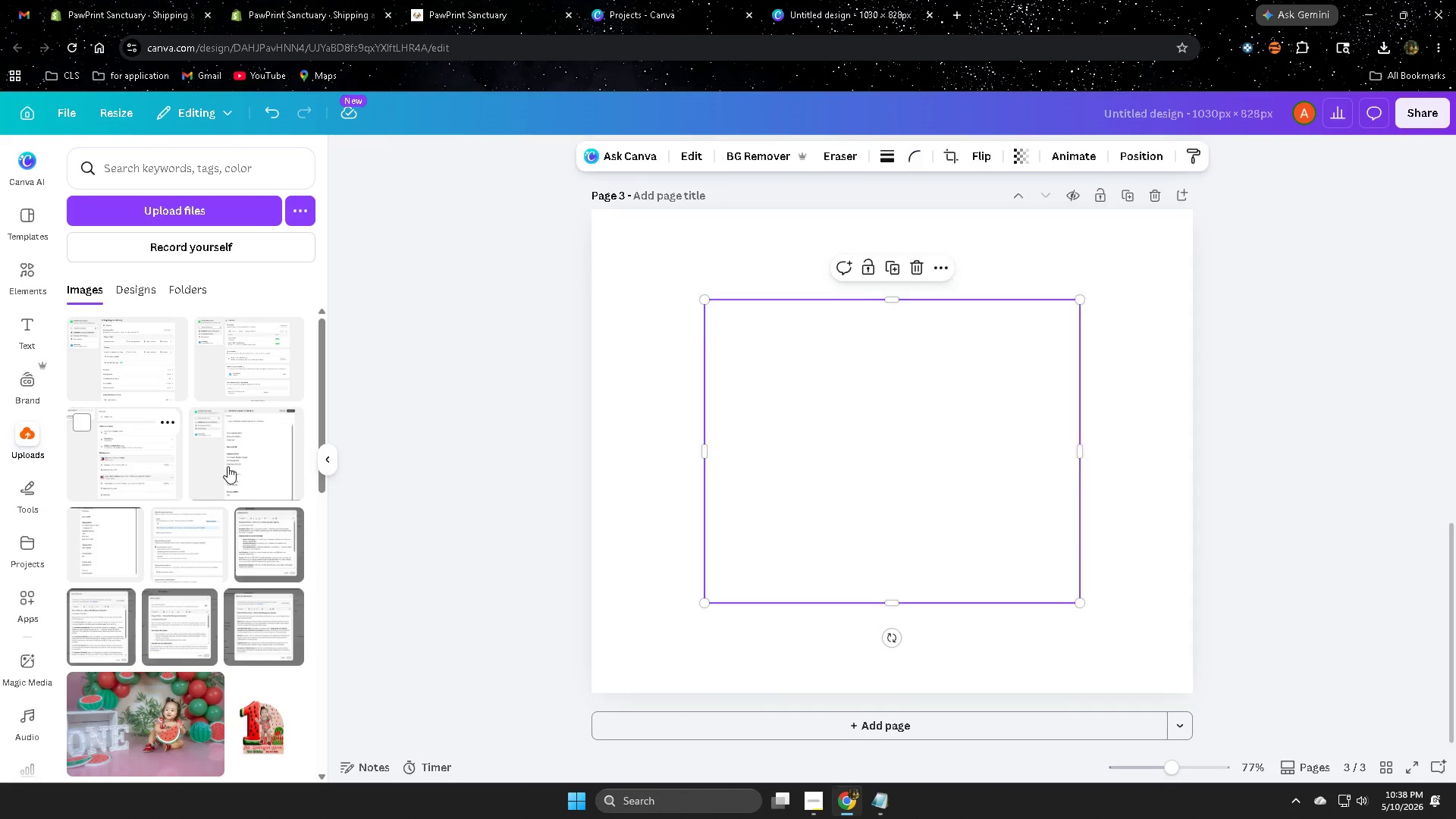 
left_click_drag(start_coordinate=[892, 479], to_coordinate=[783, 396])
 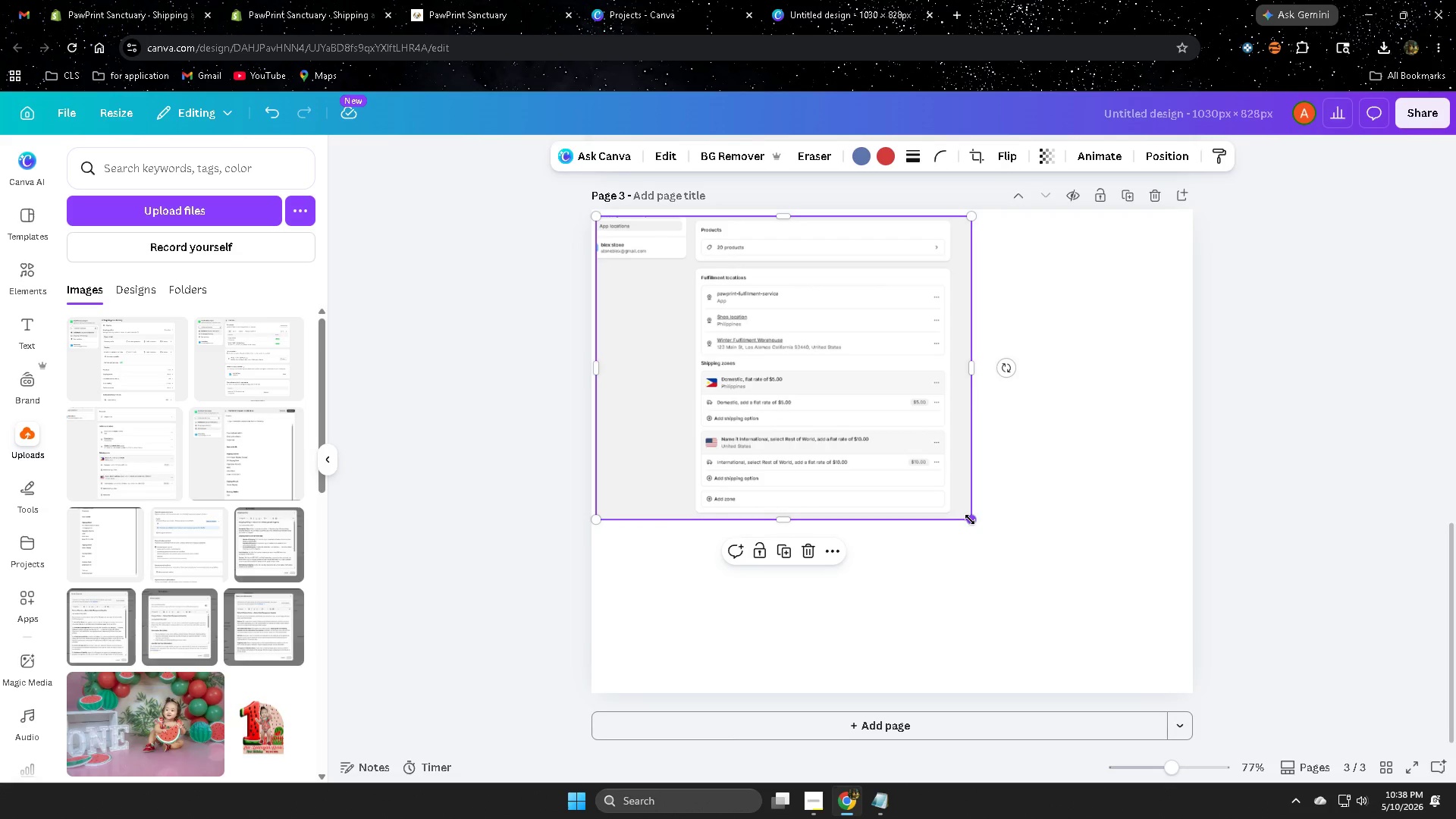 
left_click_drag(start_coordinate=[970, 519], to_coordinate=[1216, 619])
 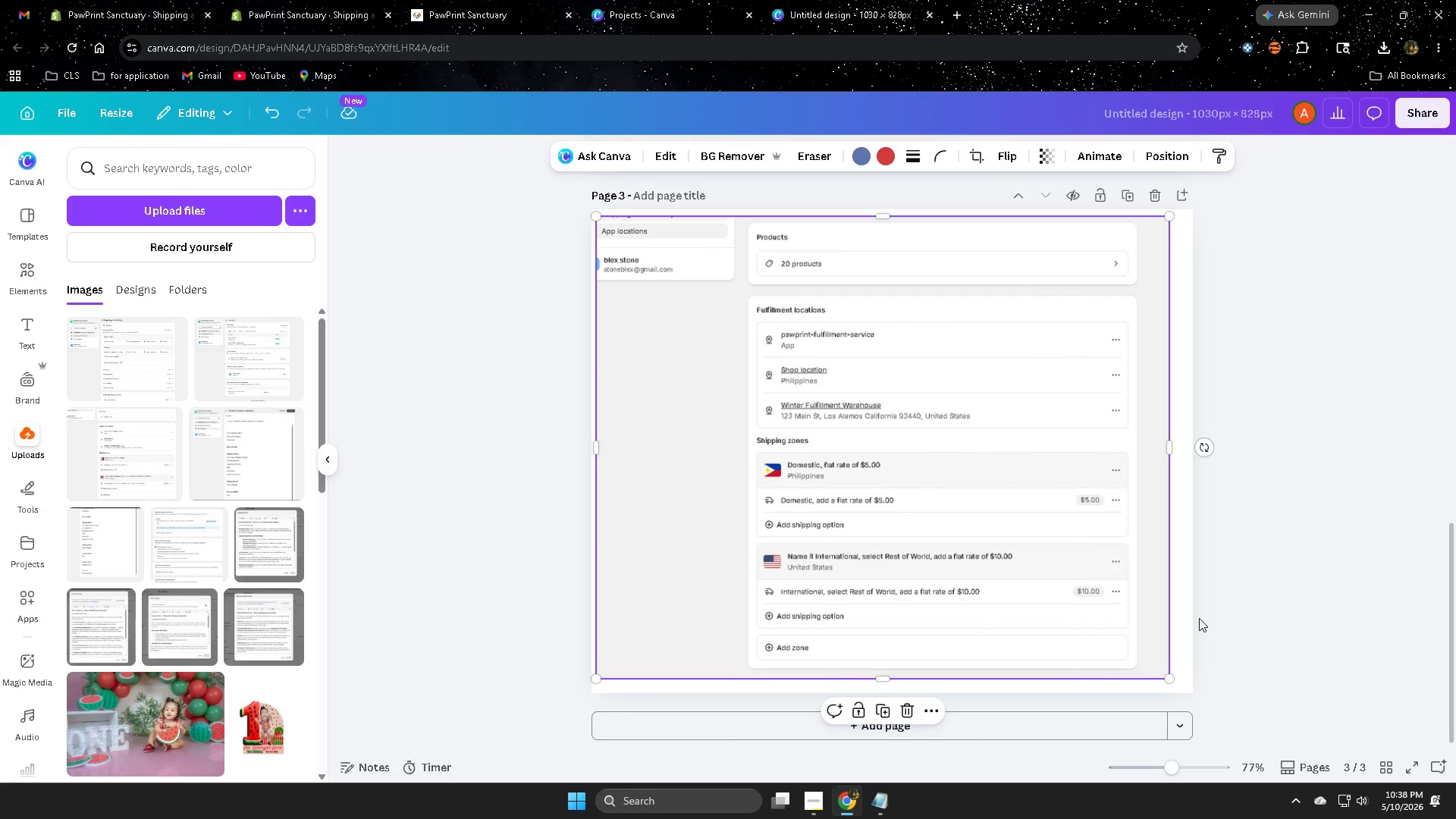 
wait(9.28)
 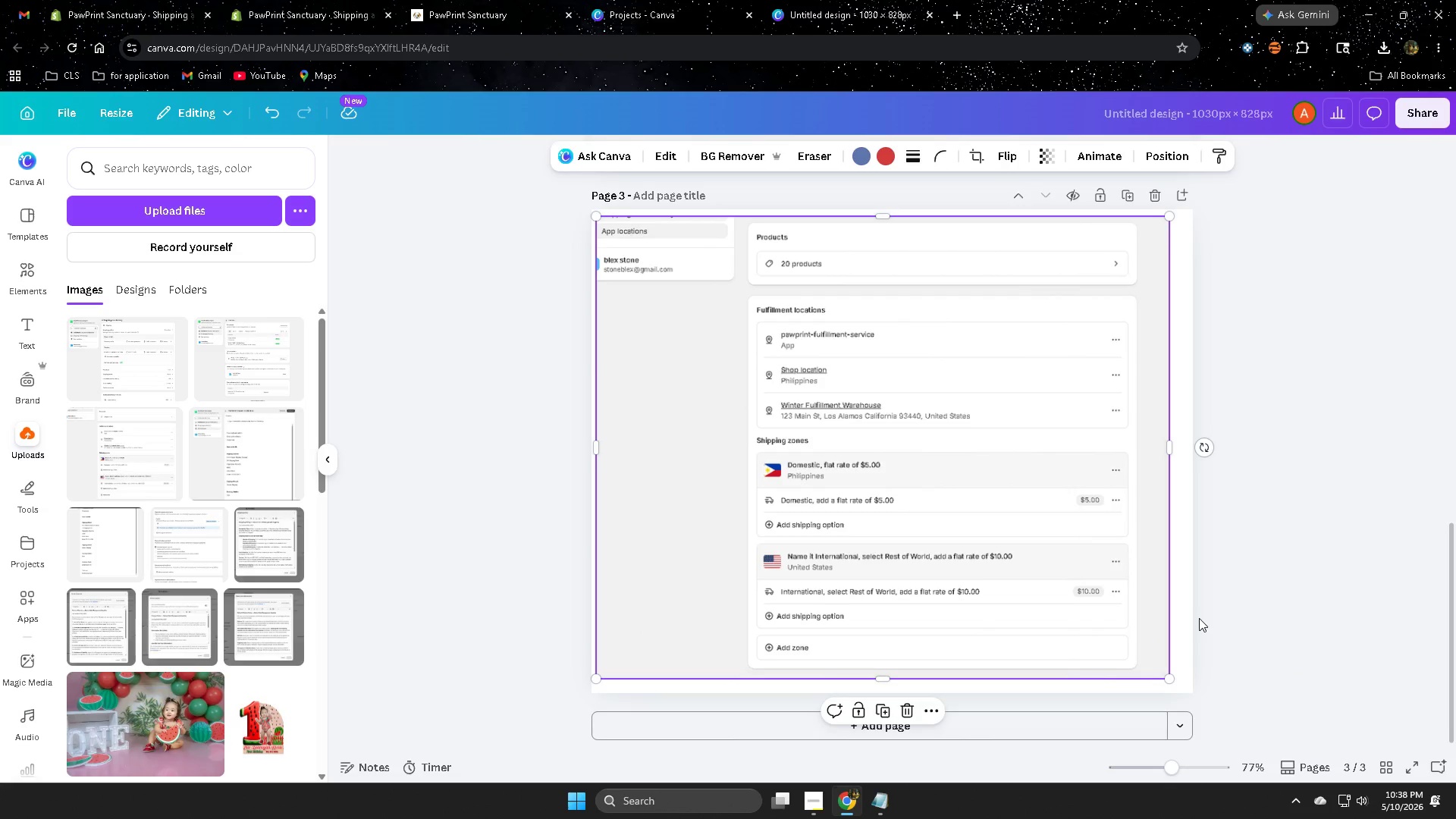 
left_click([1015, 728])
 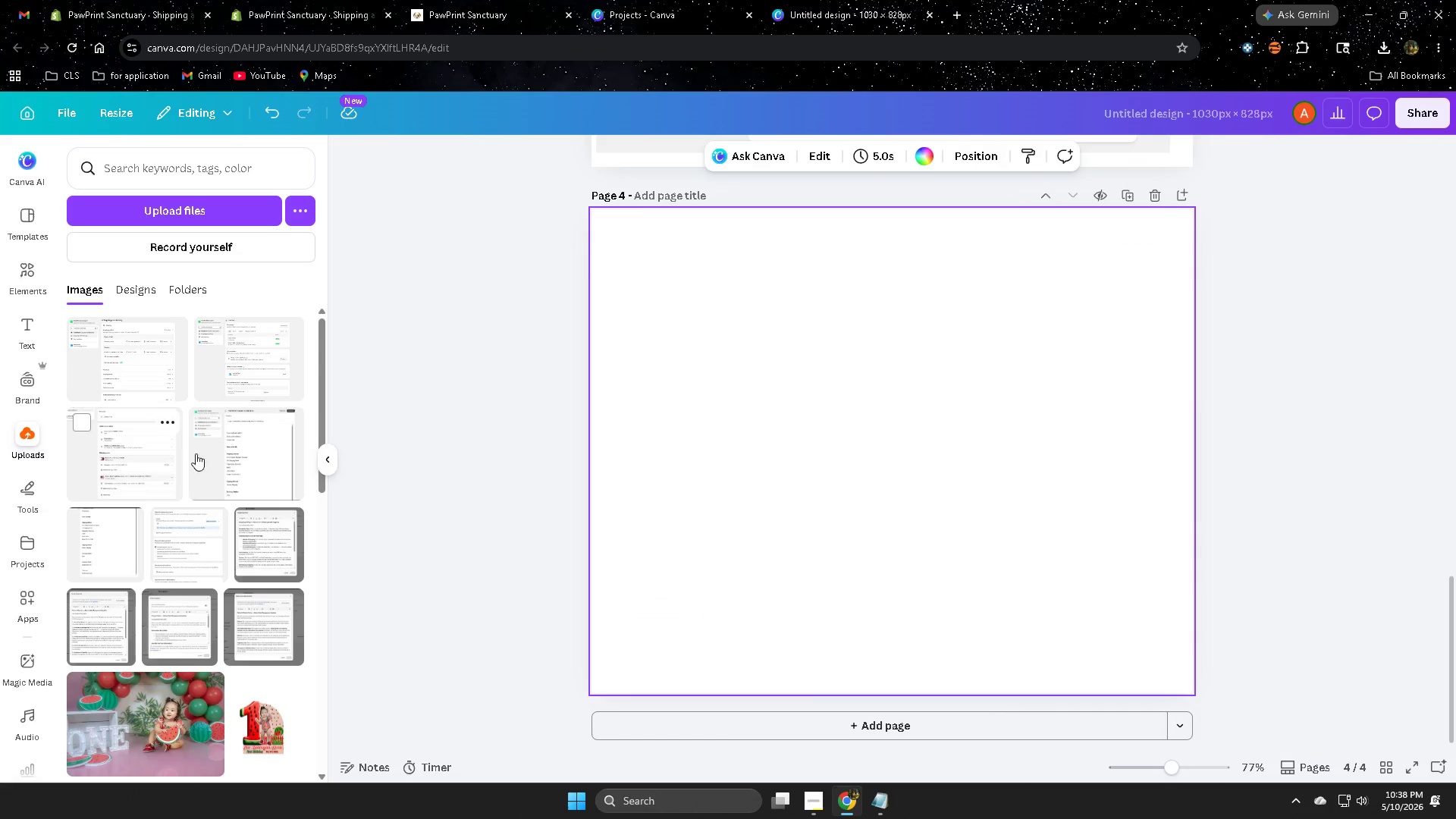 
left_click([243, 460])
 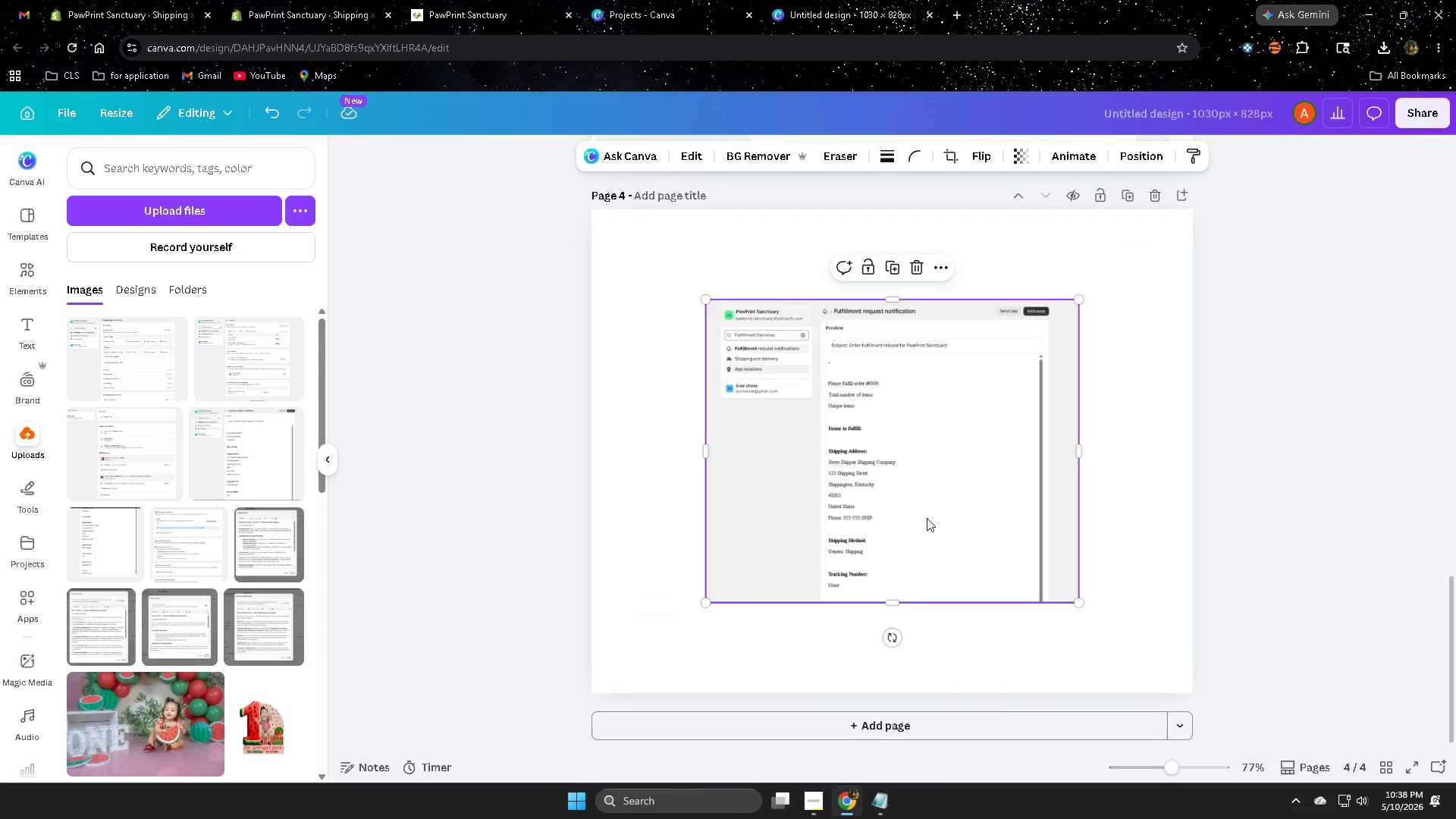 
left_click_drag(start_coordinate=[927, 518], to_coordinate=[821, 432])
 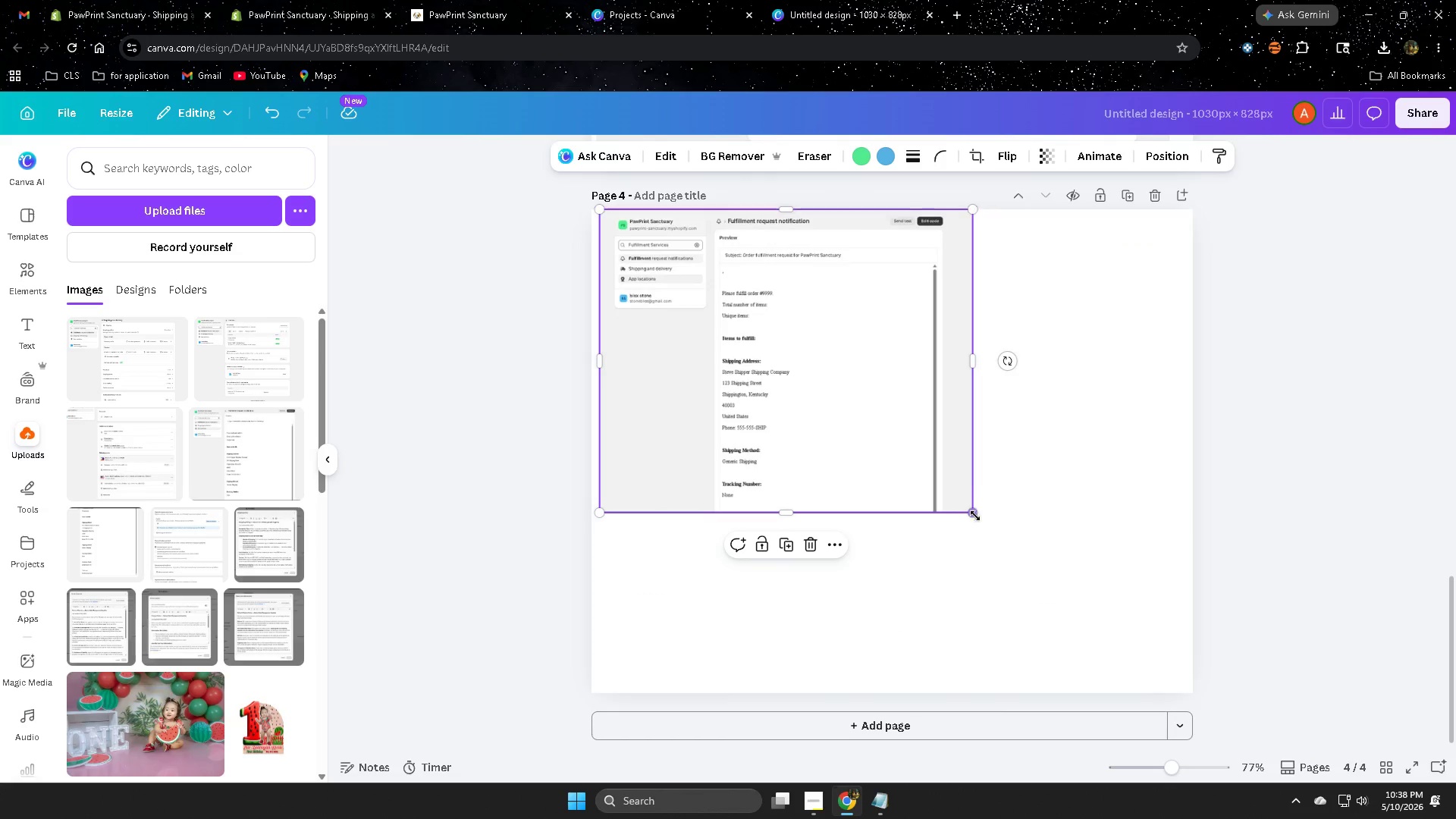 
left_click_drag(start_coordinate=[972, 513], to_coordinate=[1246, 626])
 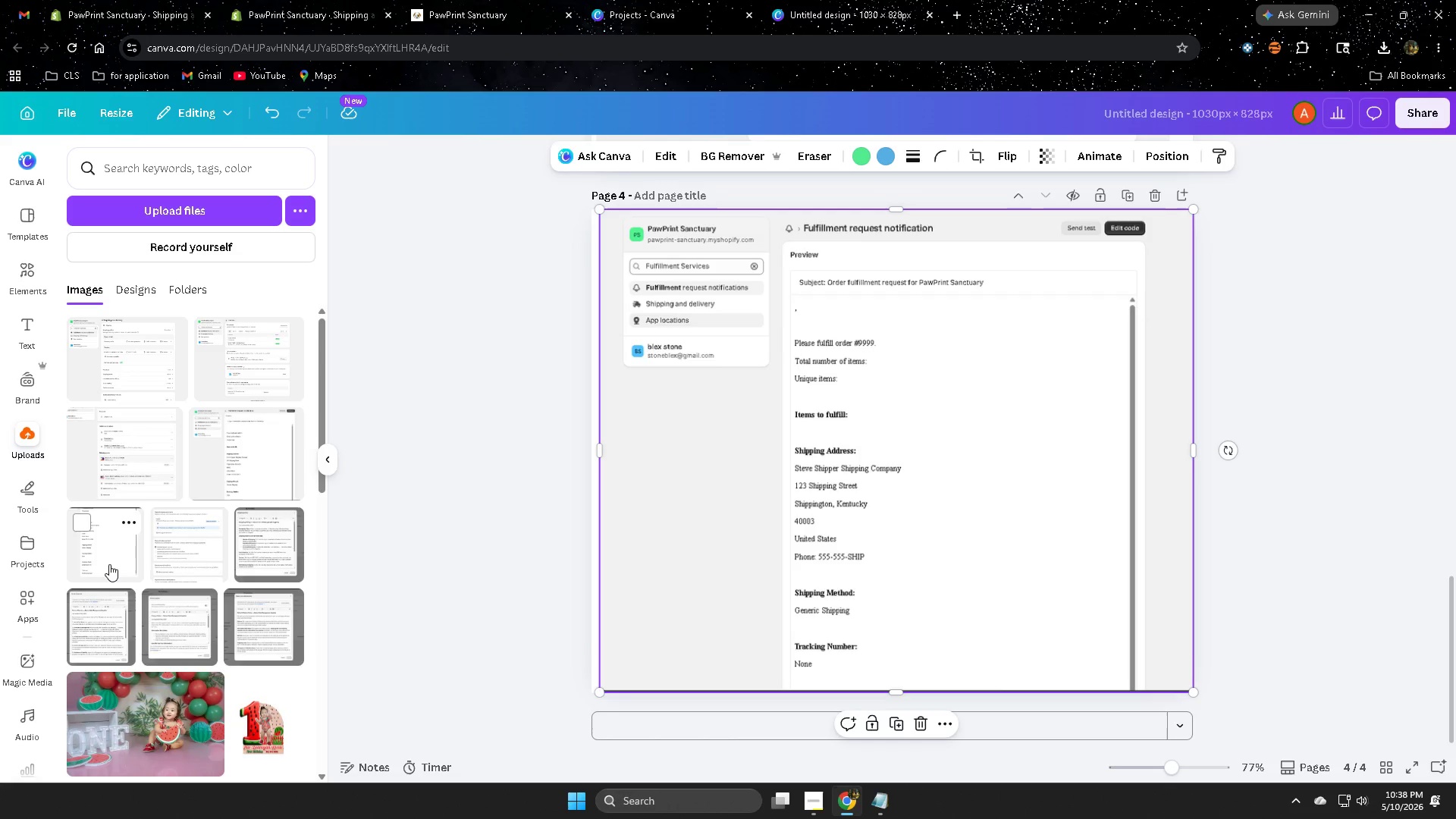 
wait(5.08)
 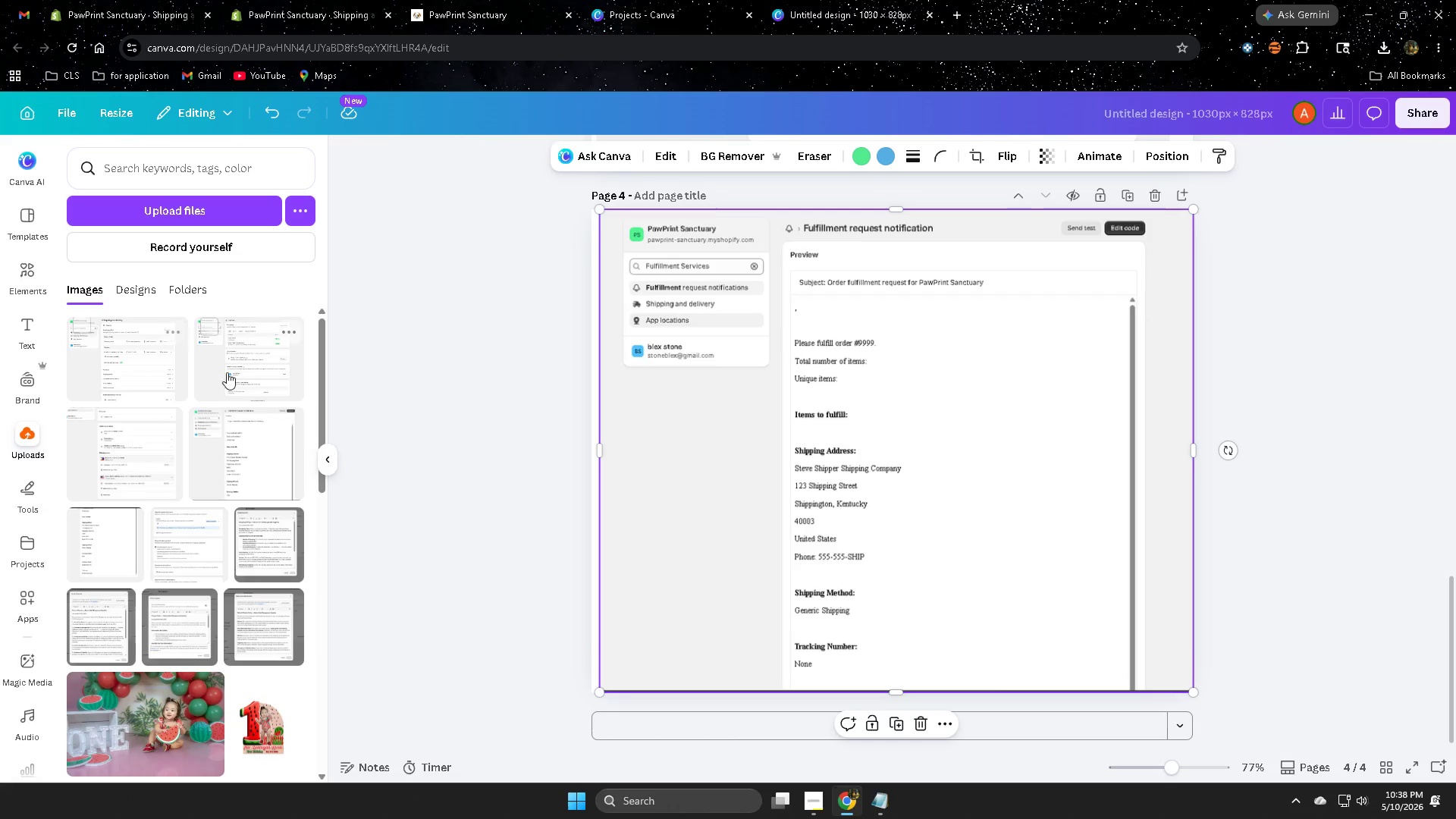 
left_click([1031, 727])
 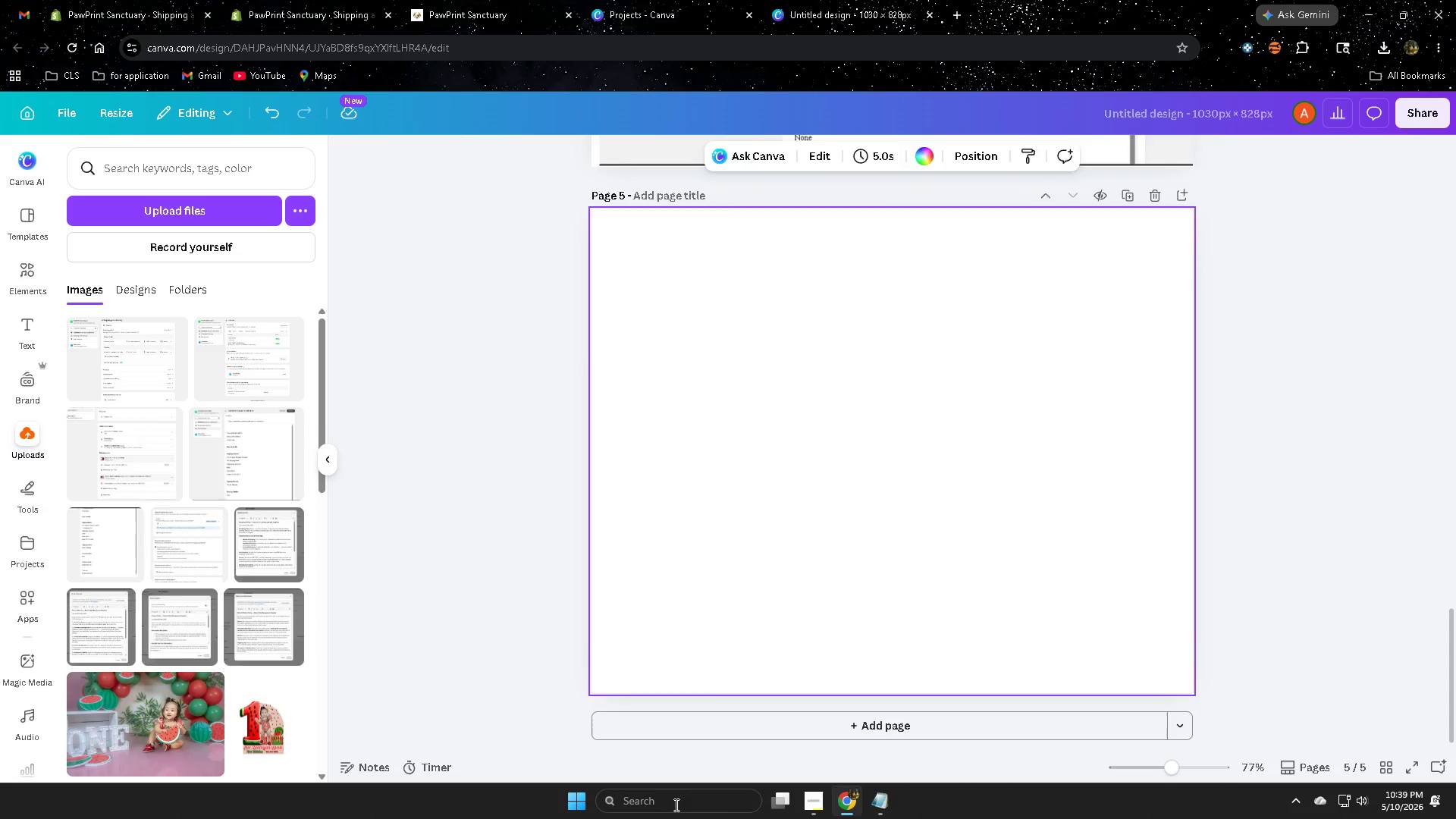 
type(fil)
 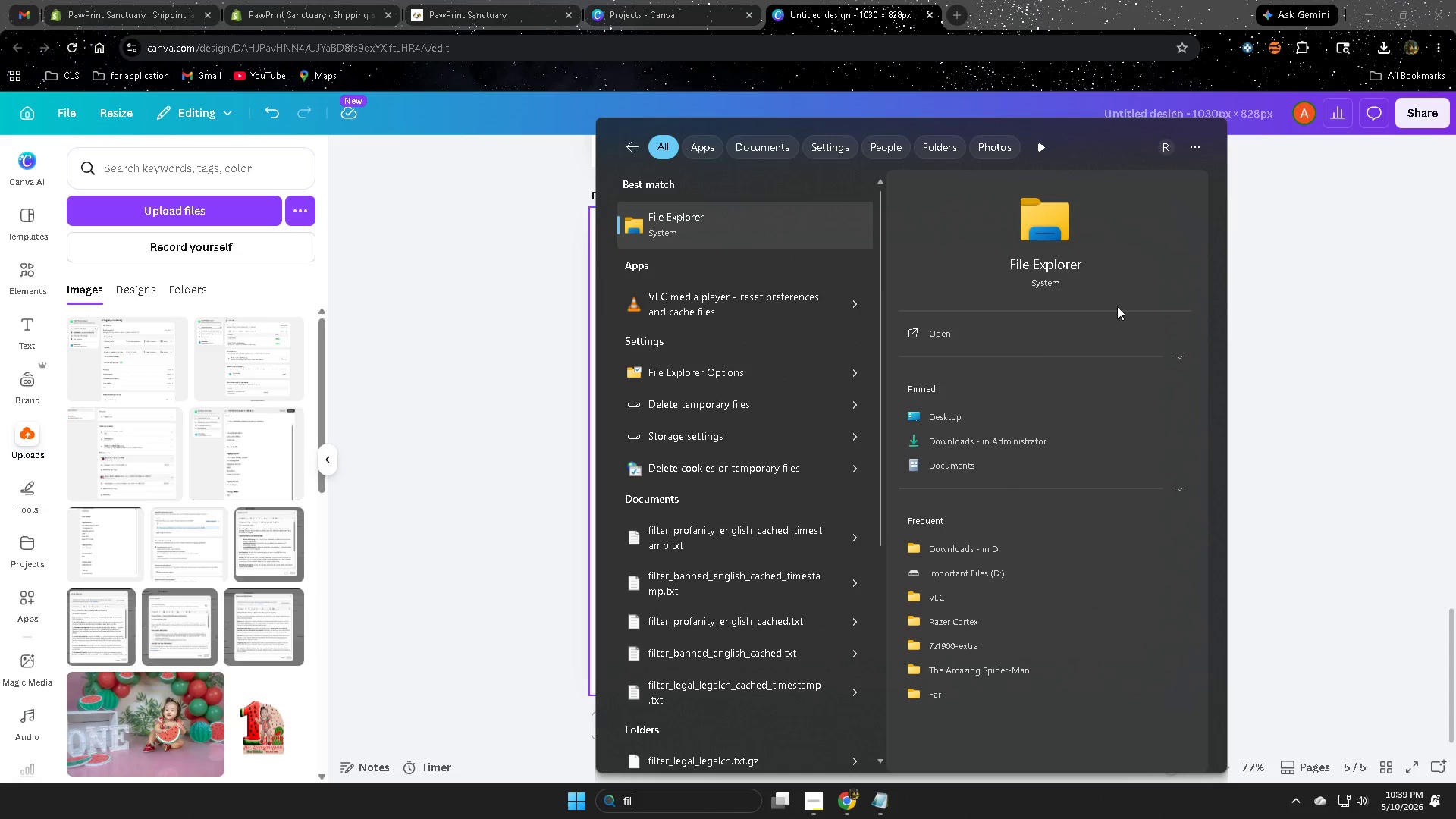 
left_click([1060, 223])
 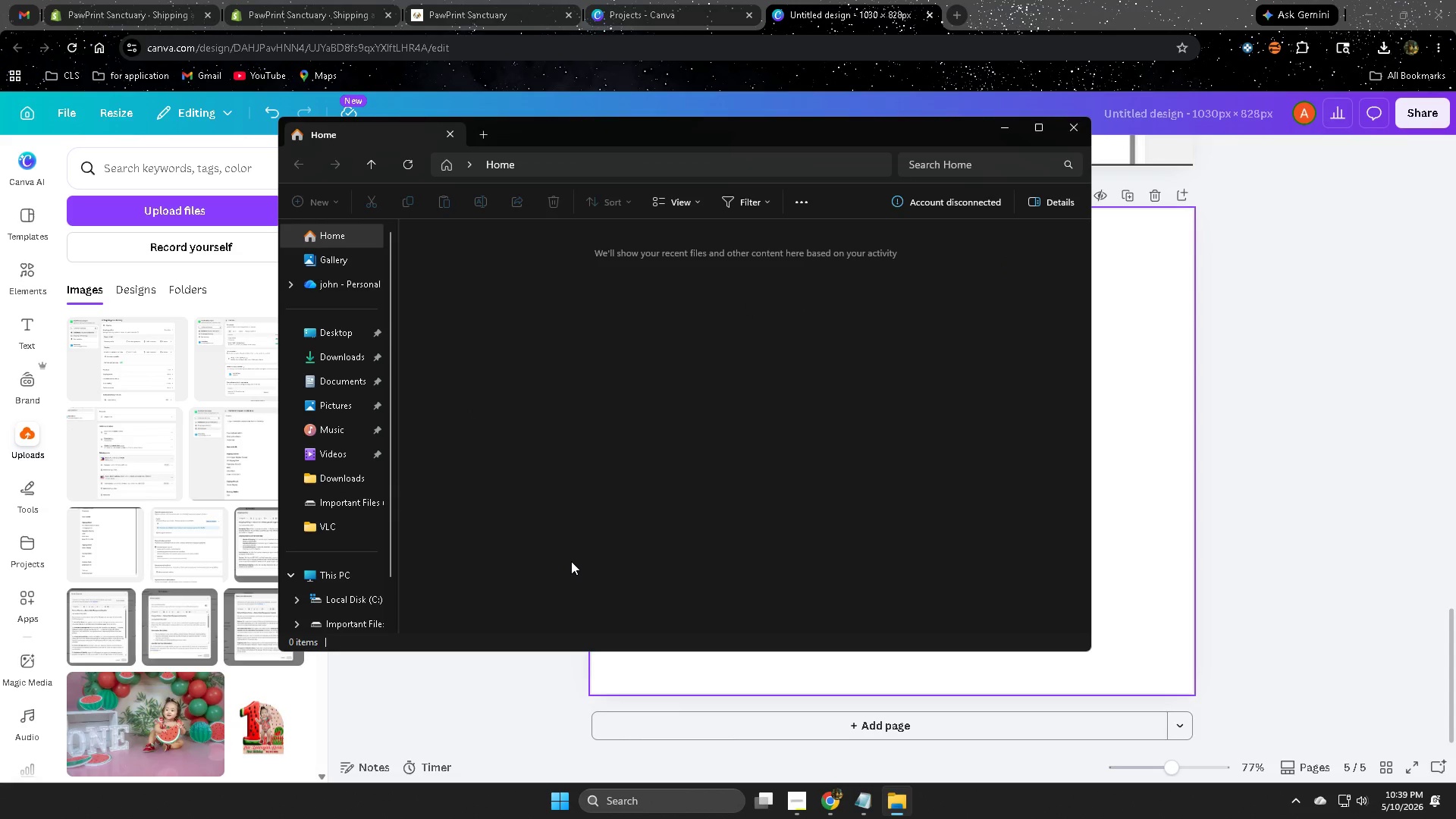 
wait(5.88)
 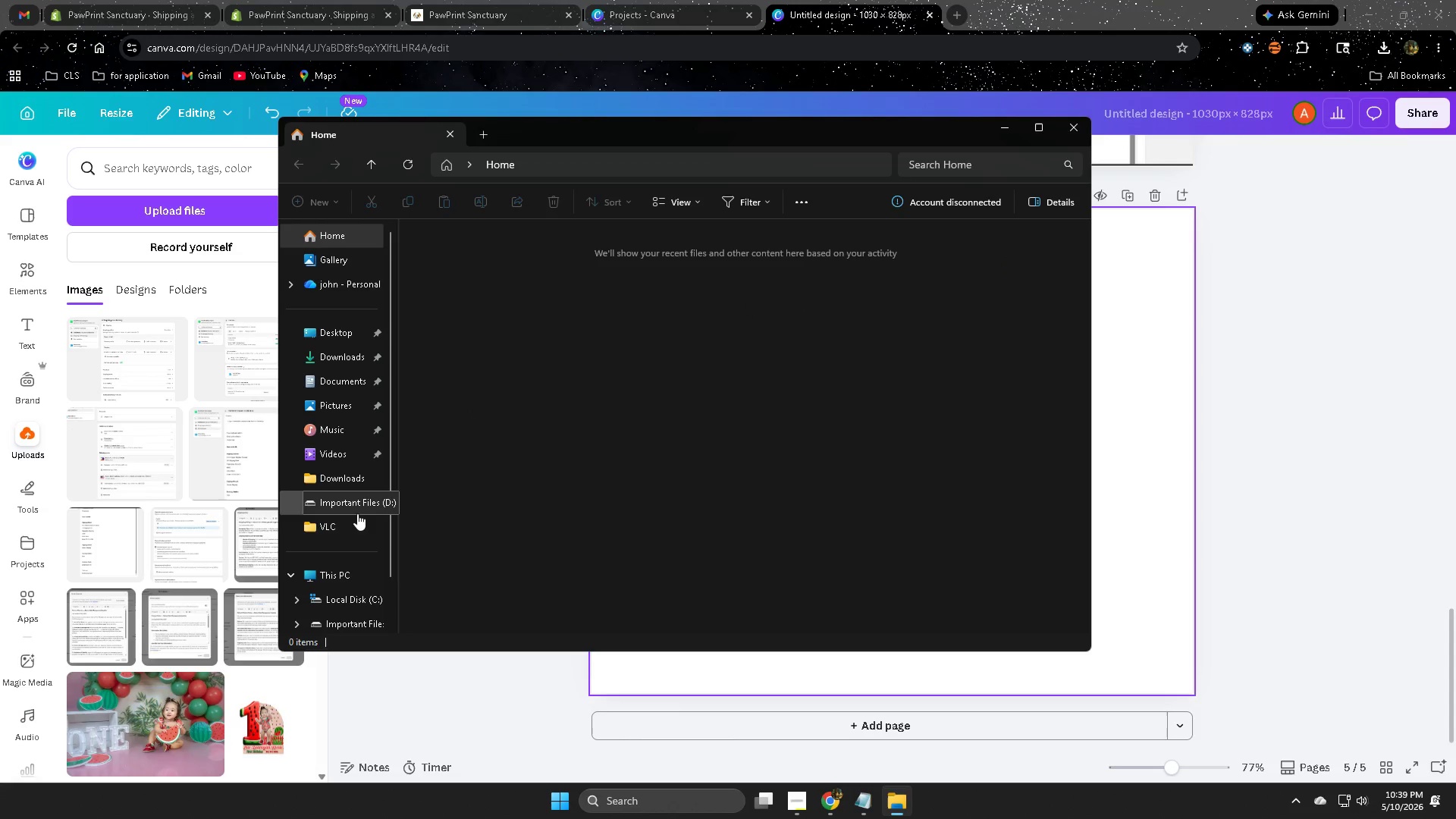 
left_click([334, 483])
 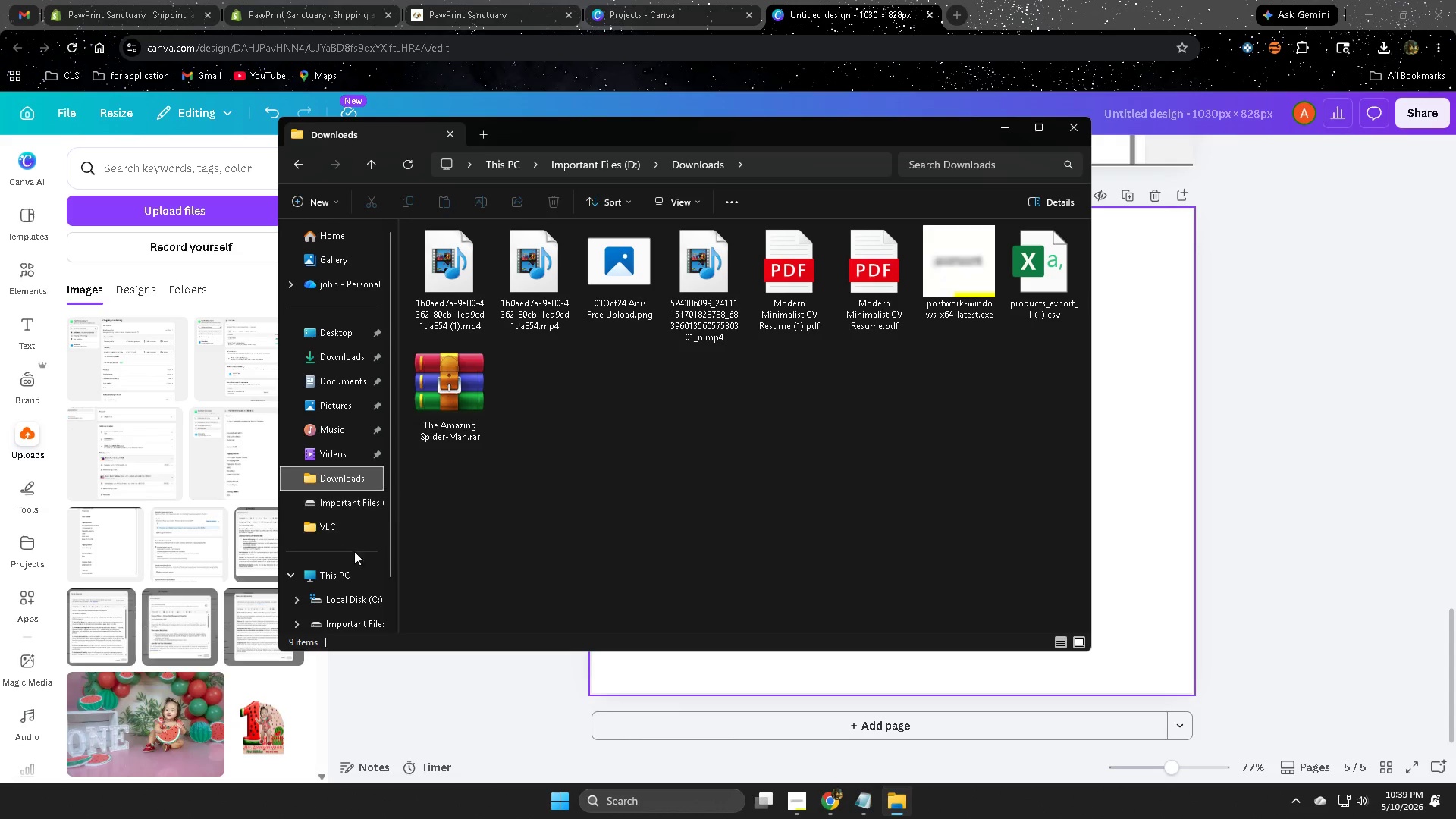 
scroll: coordinate [342, 561], scroll_direction: down, amount: 1.0
 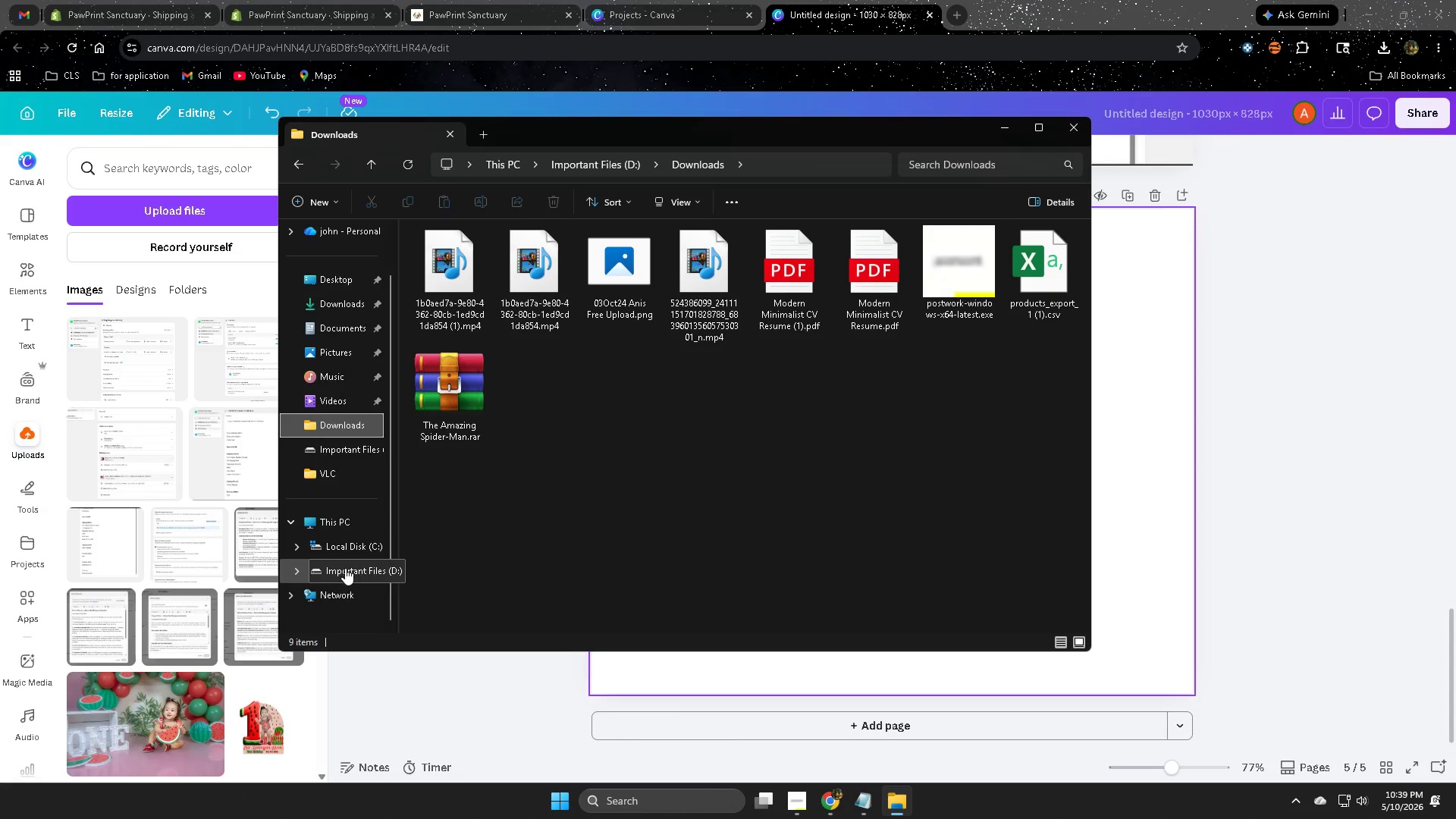 
left_click([345, 566])
 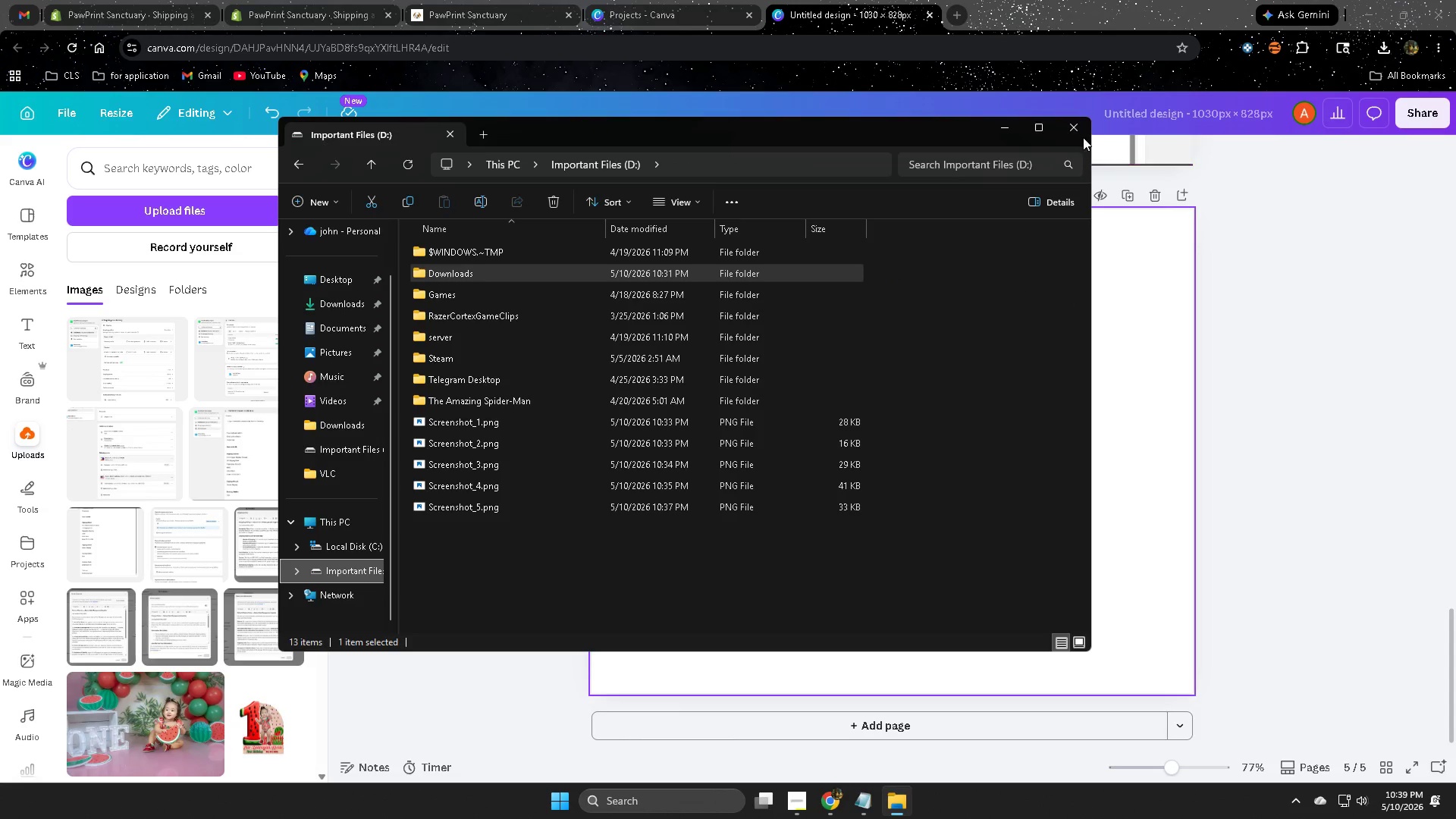 
left_click([1079, 131])
 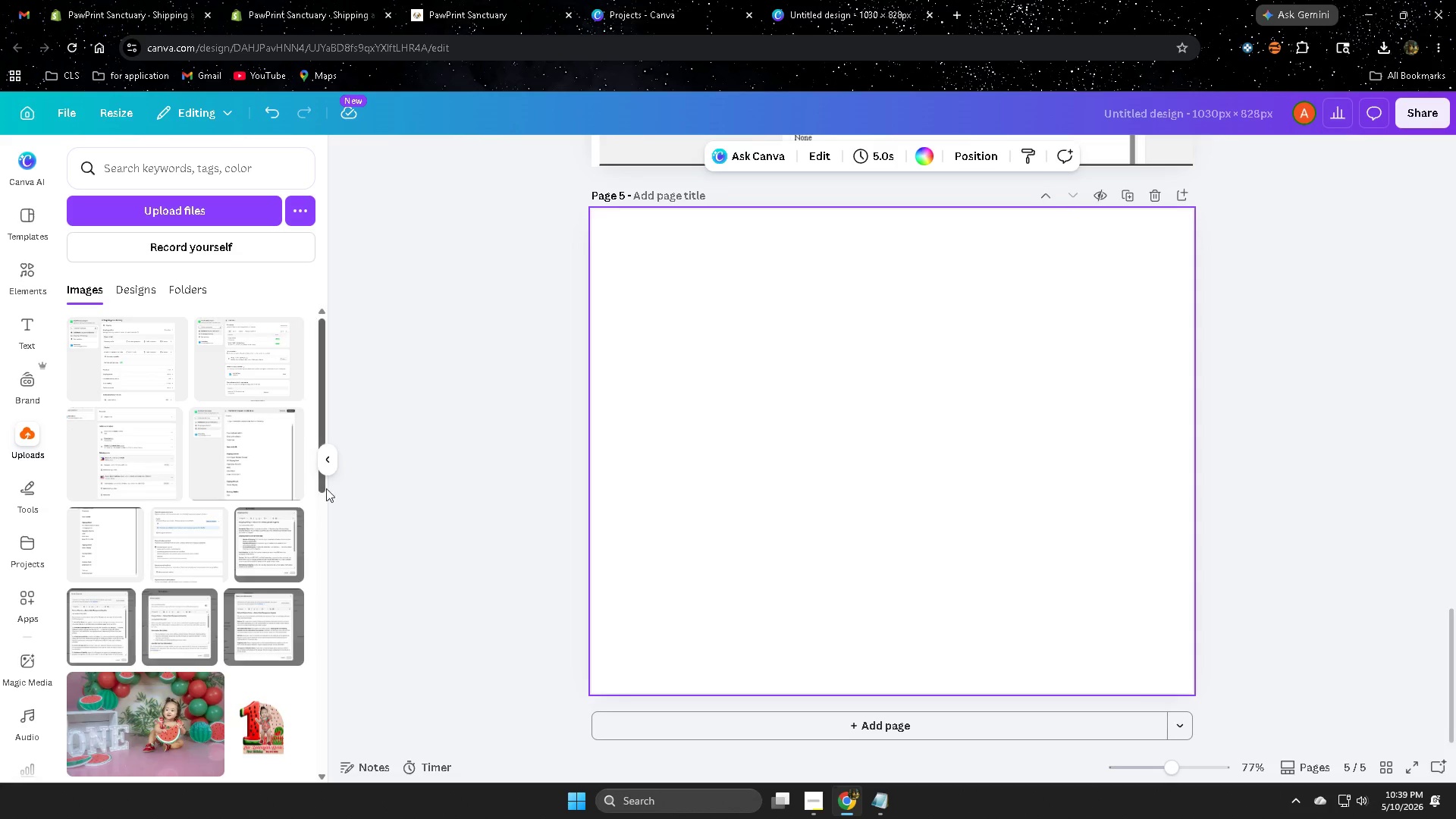 
scroll: coordinate [795, 504], scroll_direction: up, amount: 5.0
 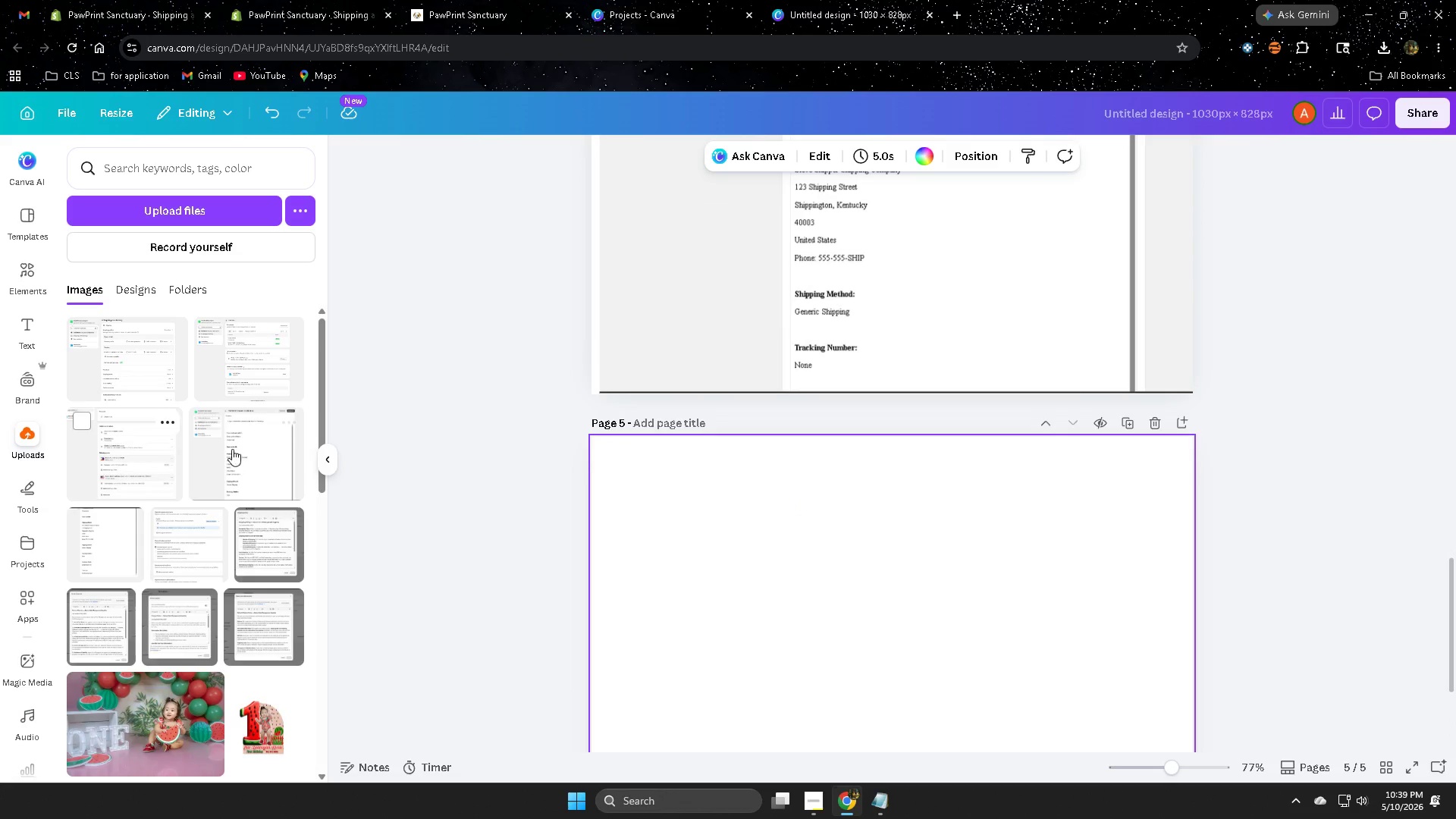 
left_click([106, 537])
 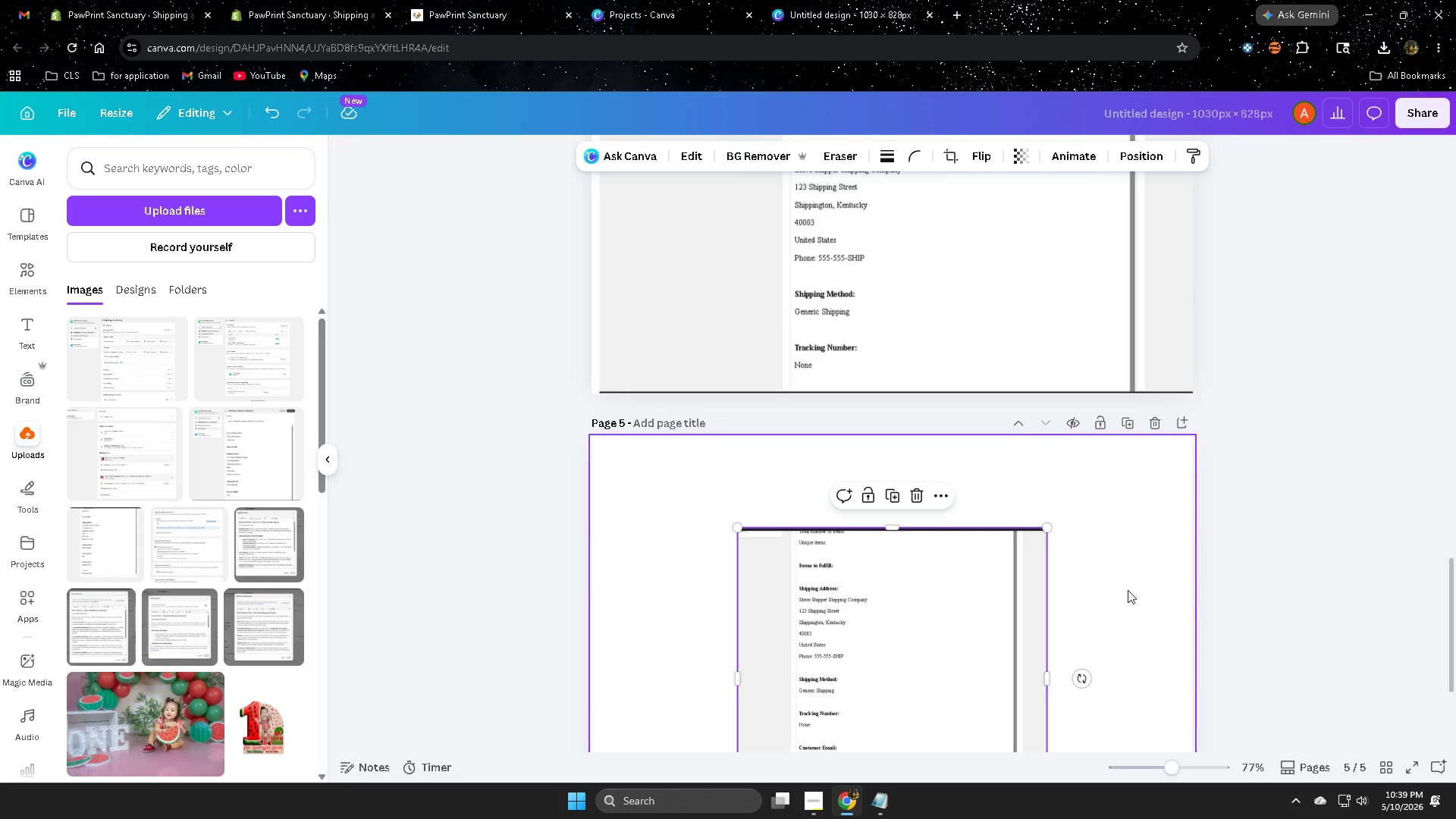 
scroll: coordinate [1234, 494], scroll_direction: none, amount: 0.0
 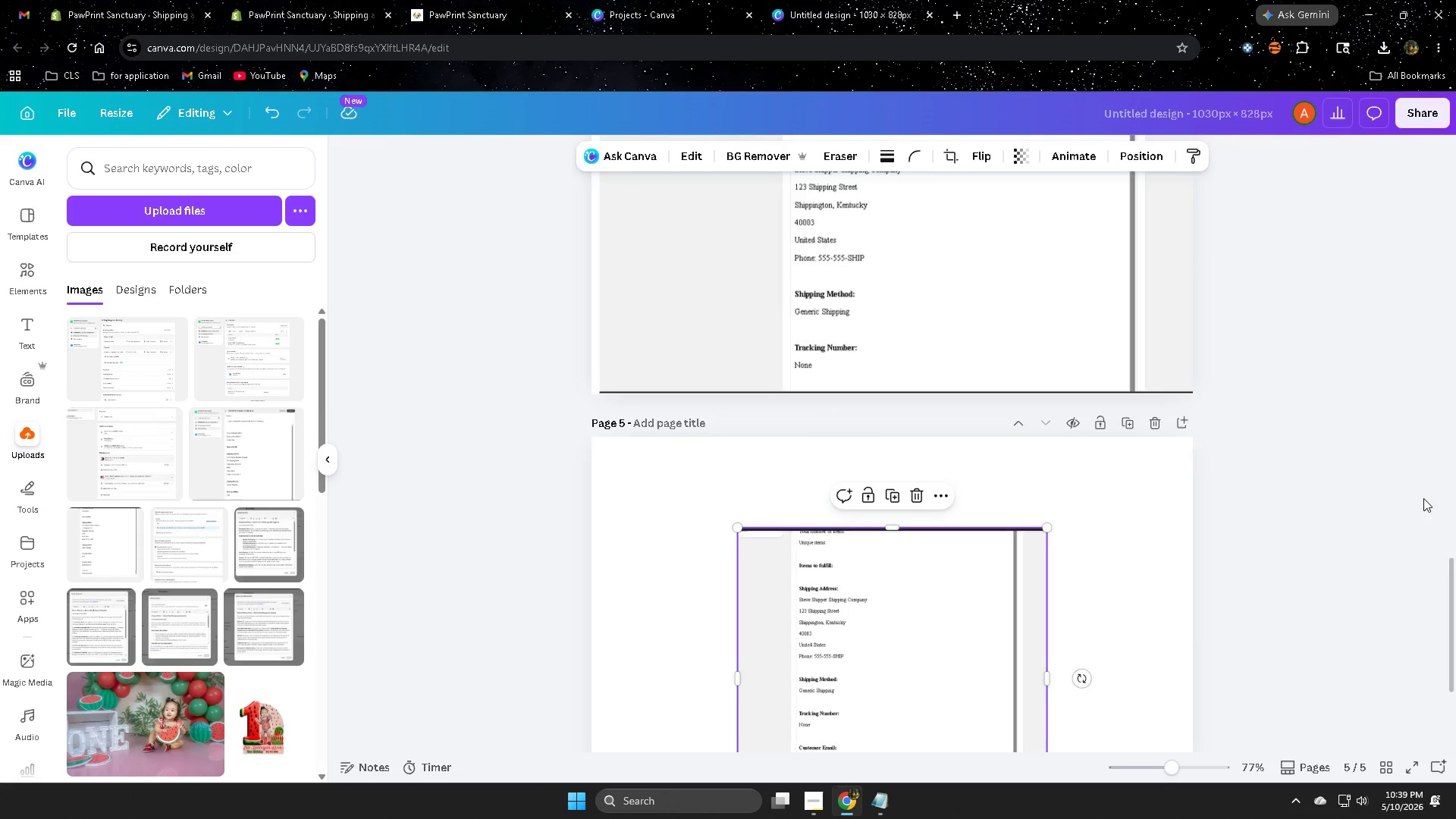 
scroll: coordinate [1420, 499], scroll_direction: up, amount: 4.0
 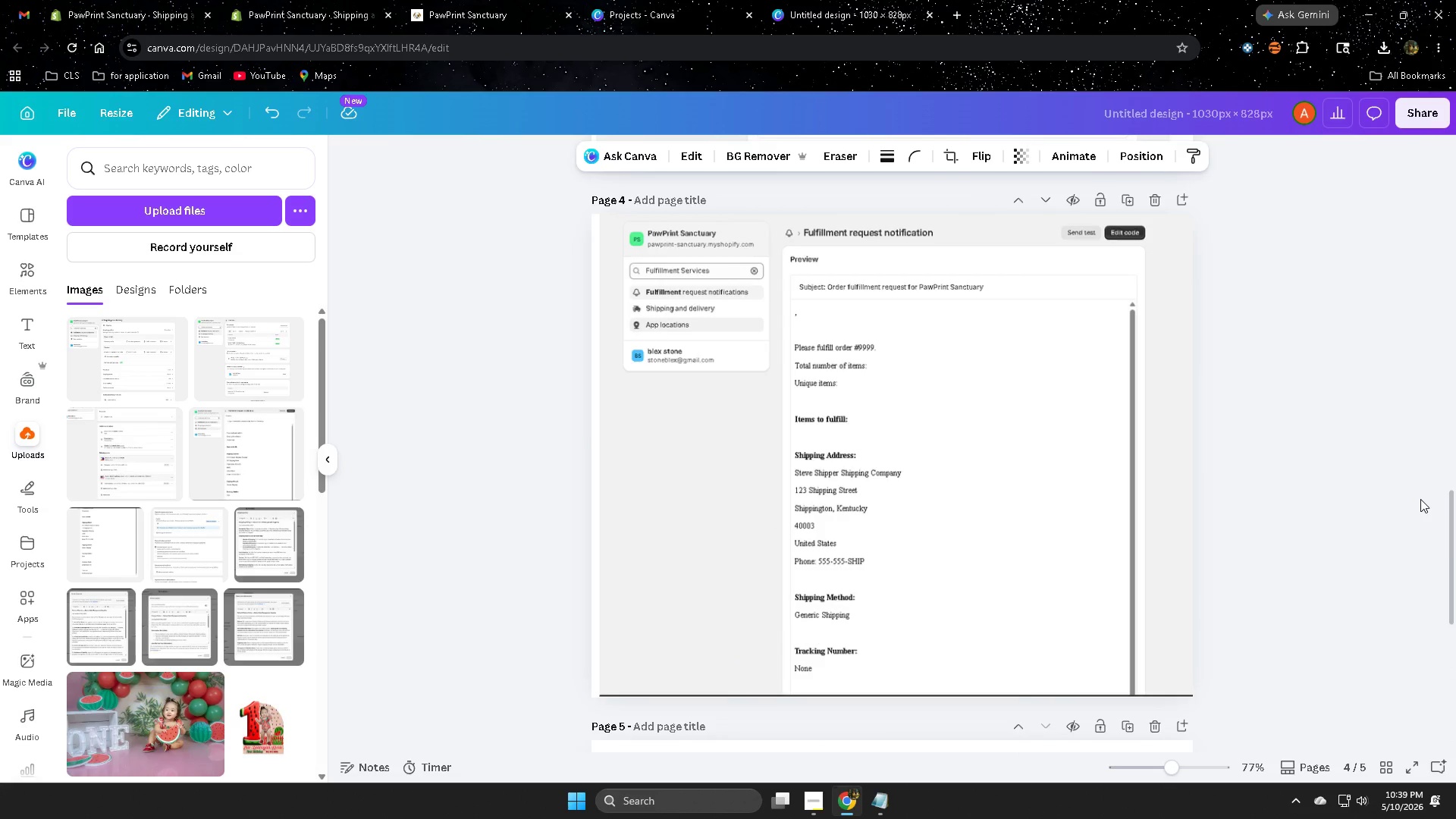 
scroll: coordinate [1420, 499], scroll_direction: down, amount: 7.0
 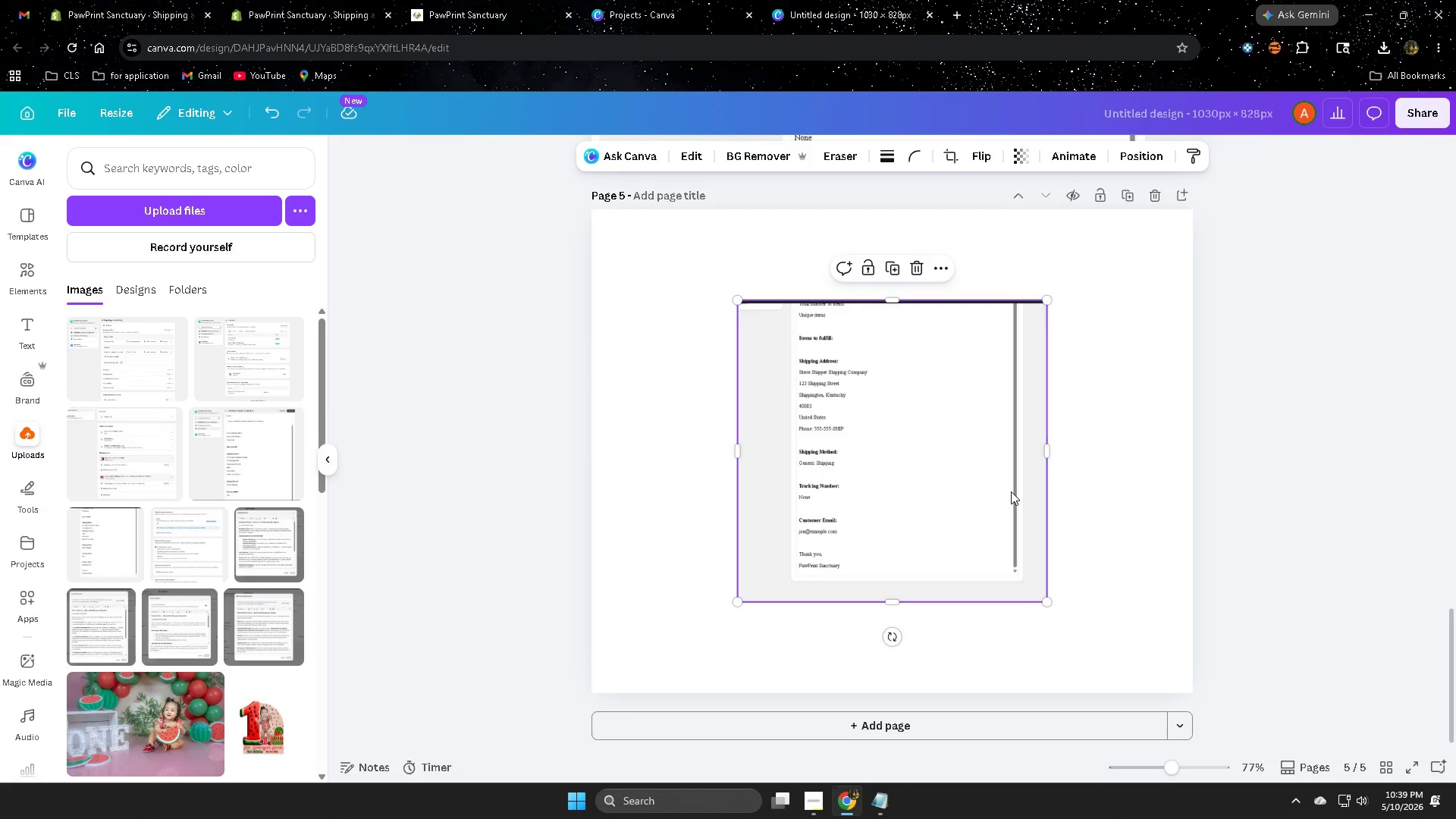 
left_click_drag(start_coordinate=[921, 485], to_coordinate=[777, 399])
 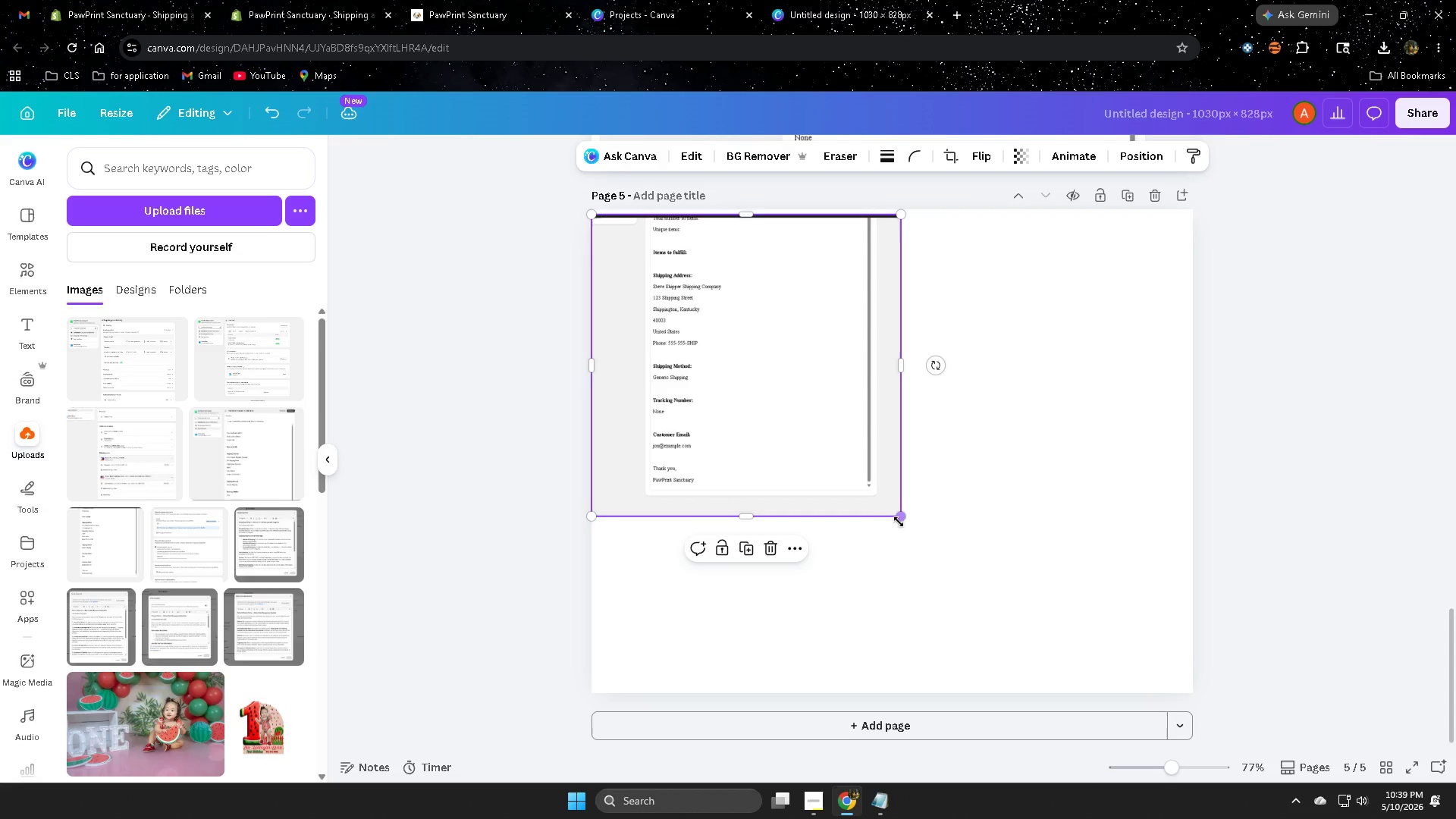 
left_click_drag(start_coordinate=[901, 520], to_coordinate=[1257, 598])
 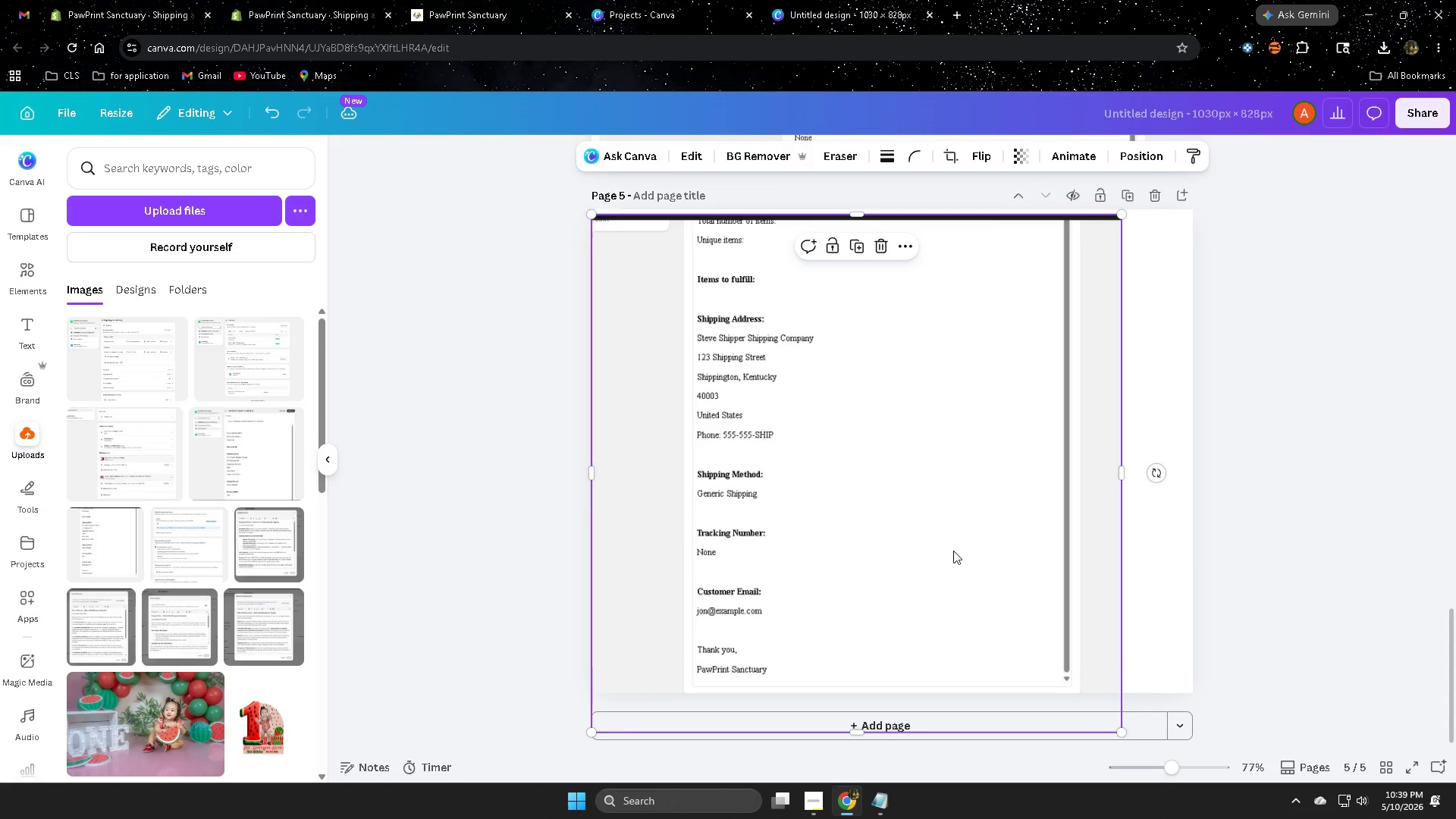 
left_click_drag(start_coordinate=[953, 551], to_coordinate=[984, 541])
 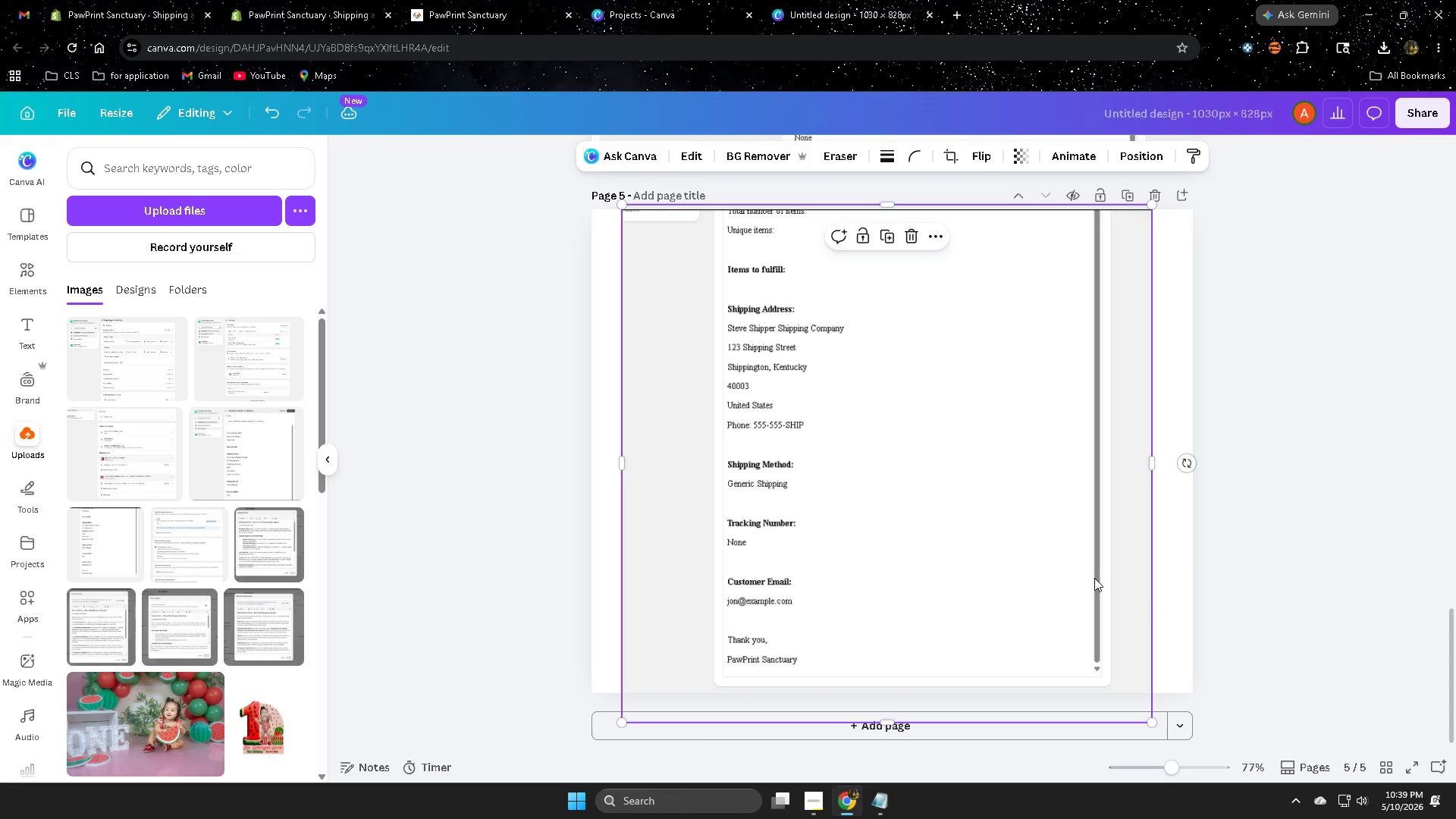 
scroll: coordinate [1306, 490], scroll_direction: up, amount: 30.0
 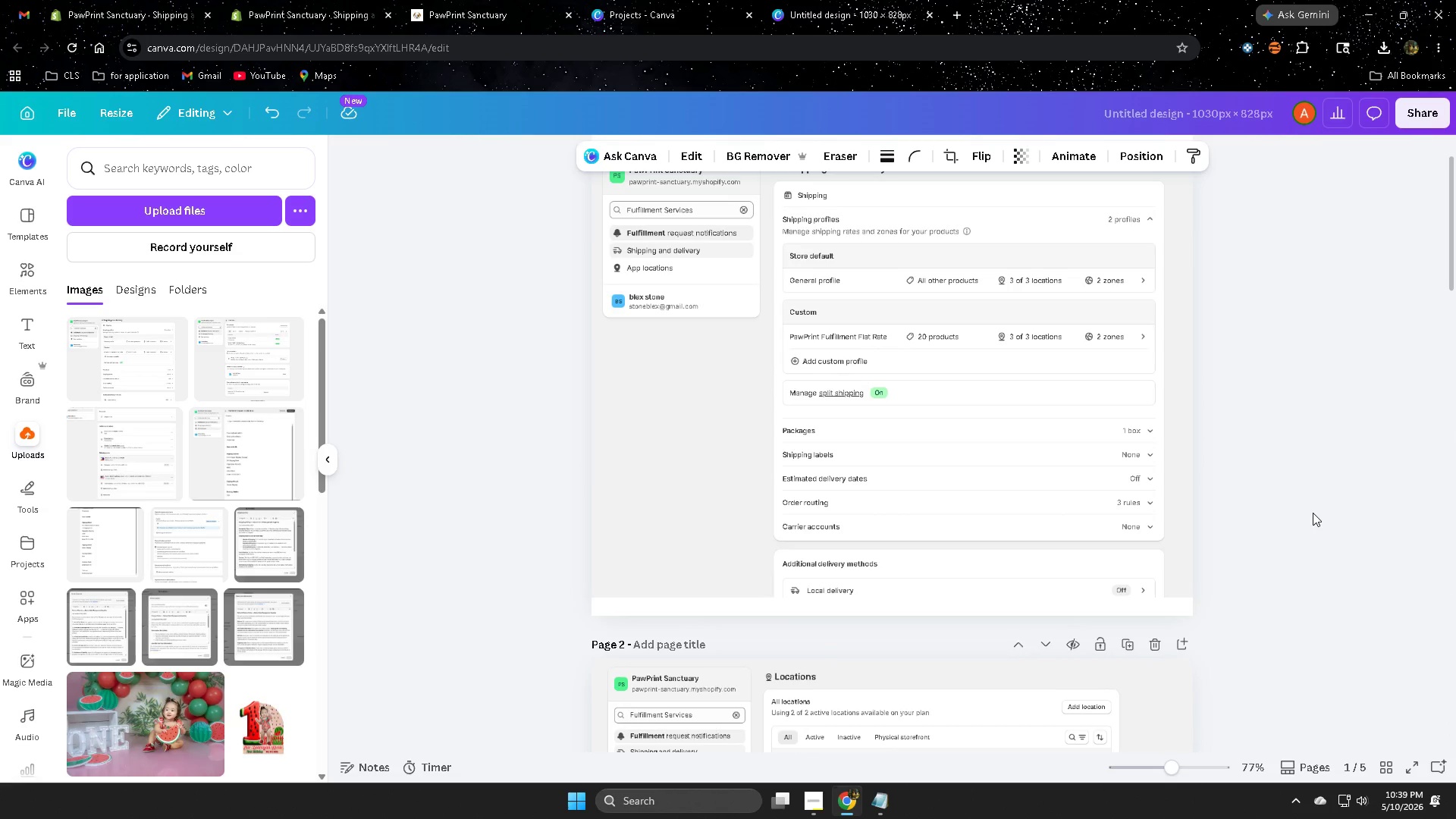 
wait(10.25)
 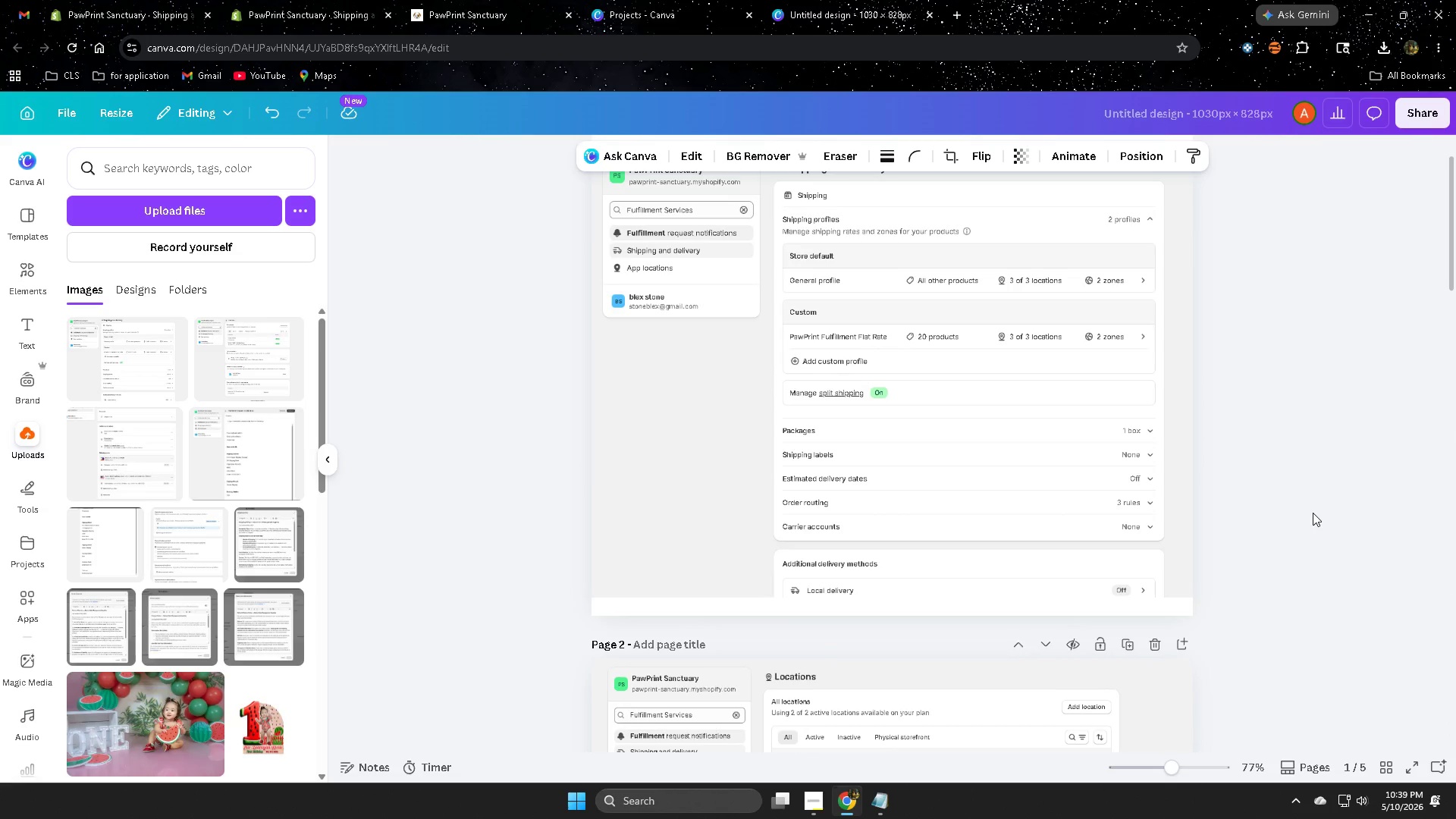 
scroll: coordinate [1312, 513], scroll_direction: down, amount: 7.0
 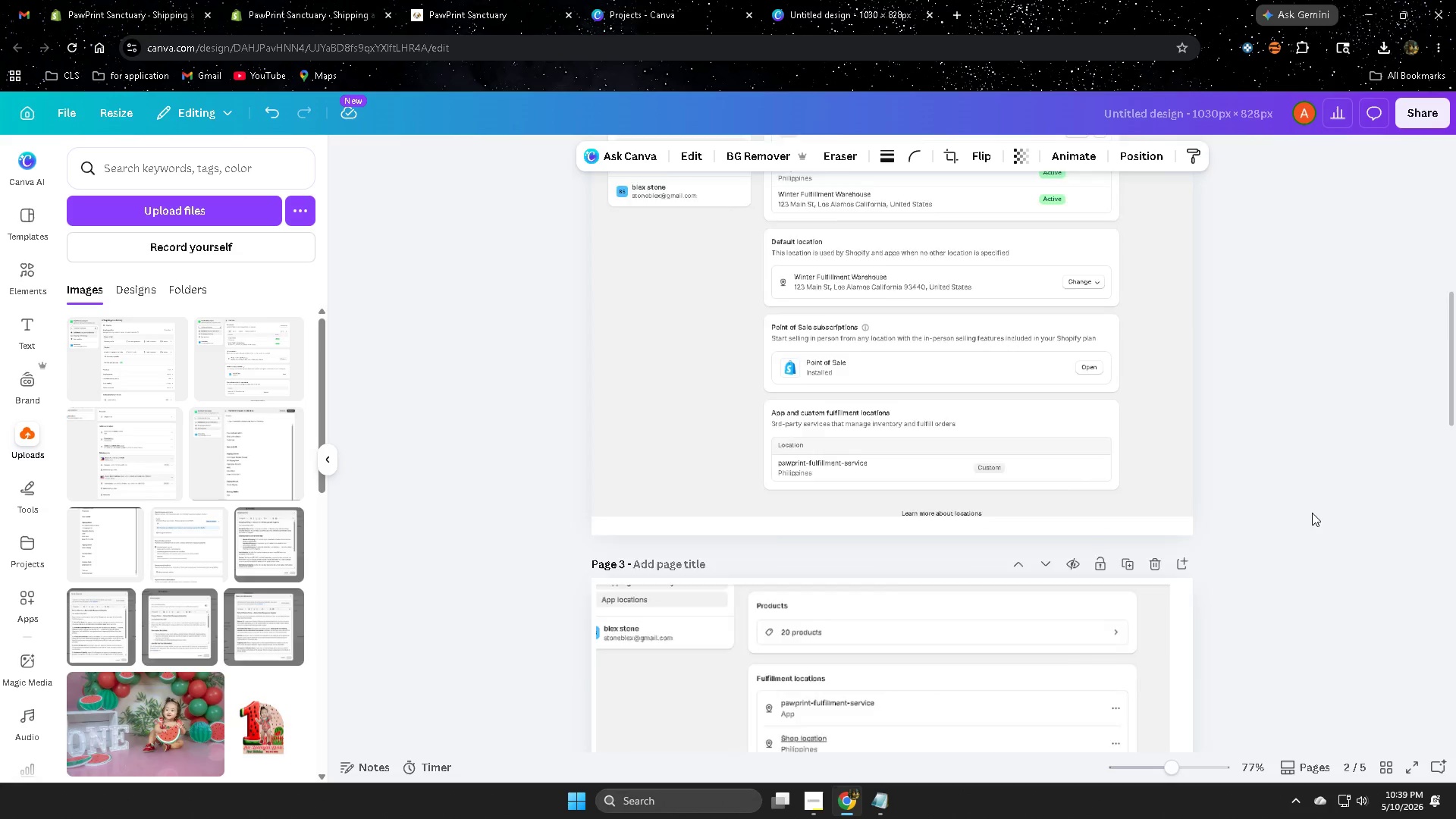 
scroll: coordinate [1312, 513], scroll_direction: up, amount: 4.0
 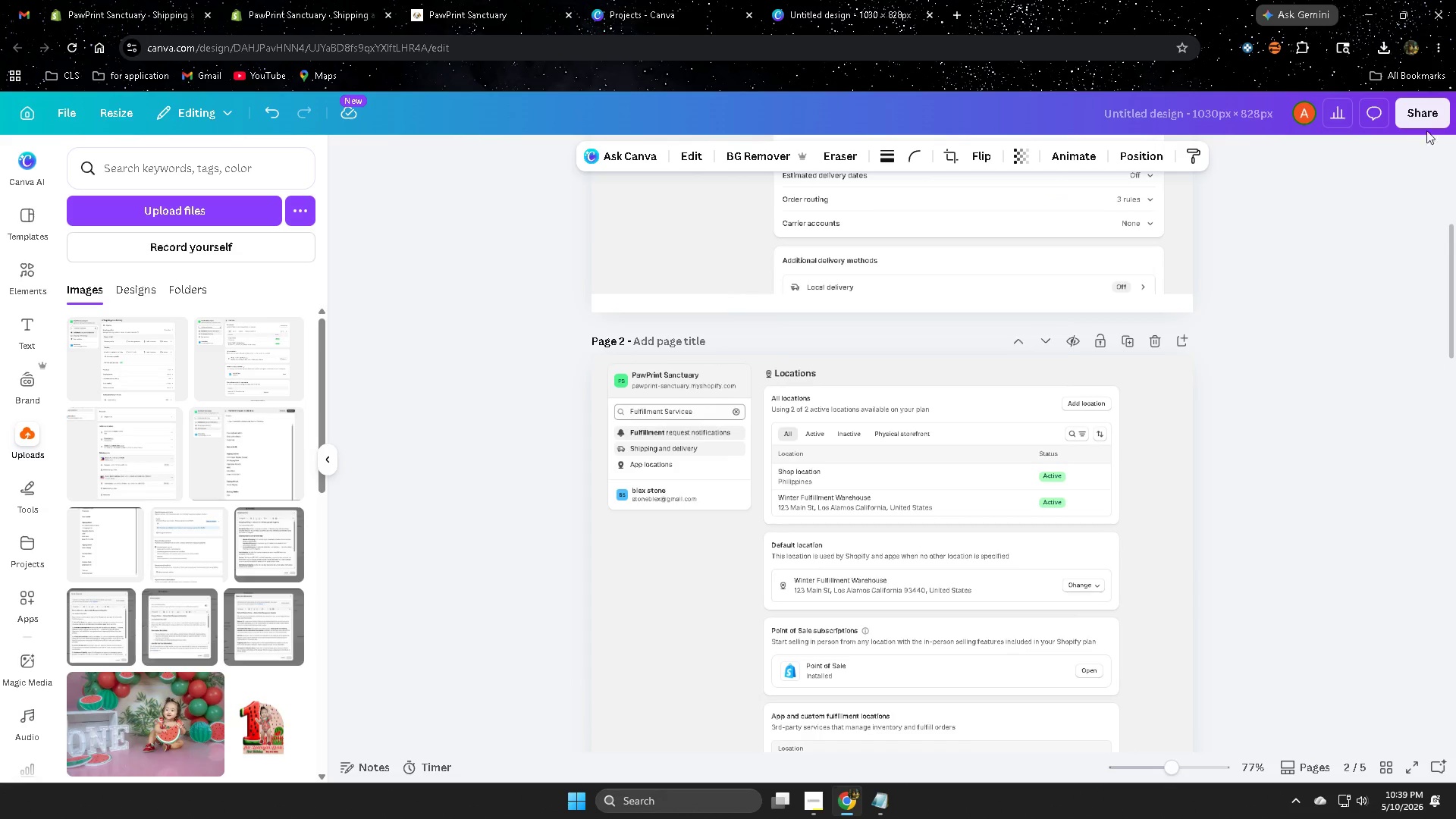 
left_click([1420, 123])
 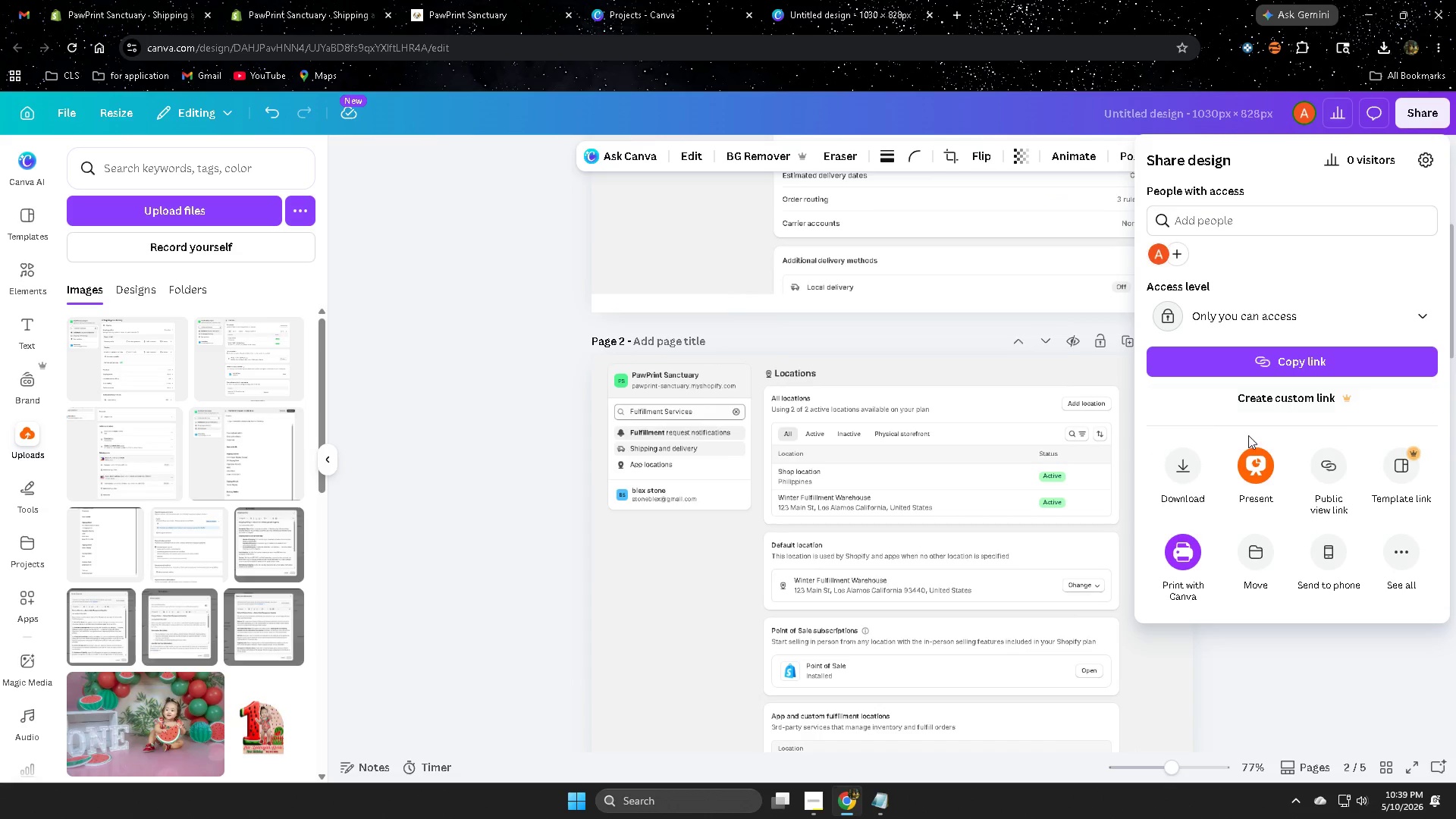 
left_click([1186, 474])
 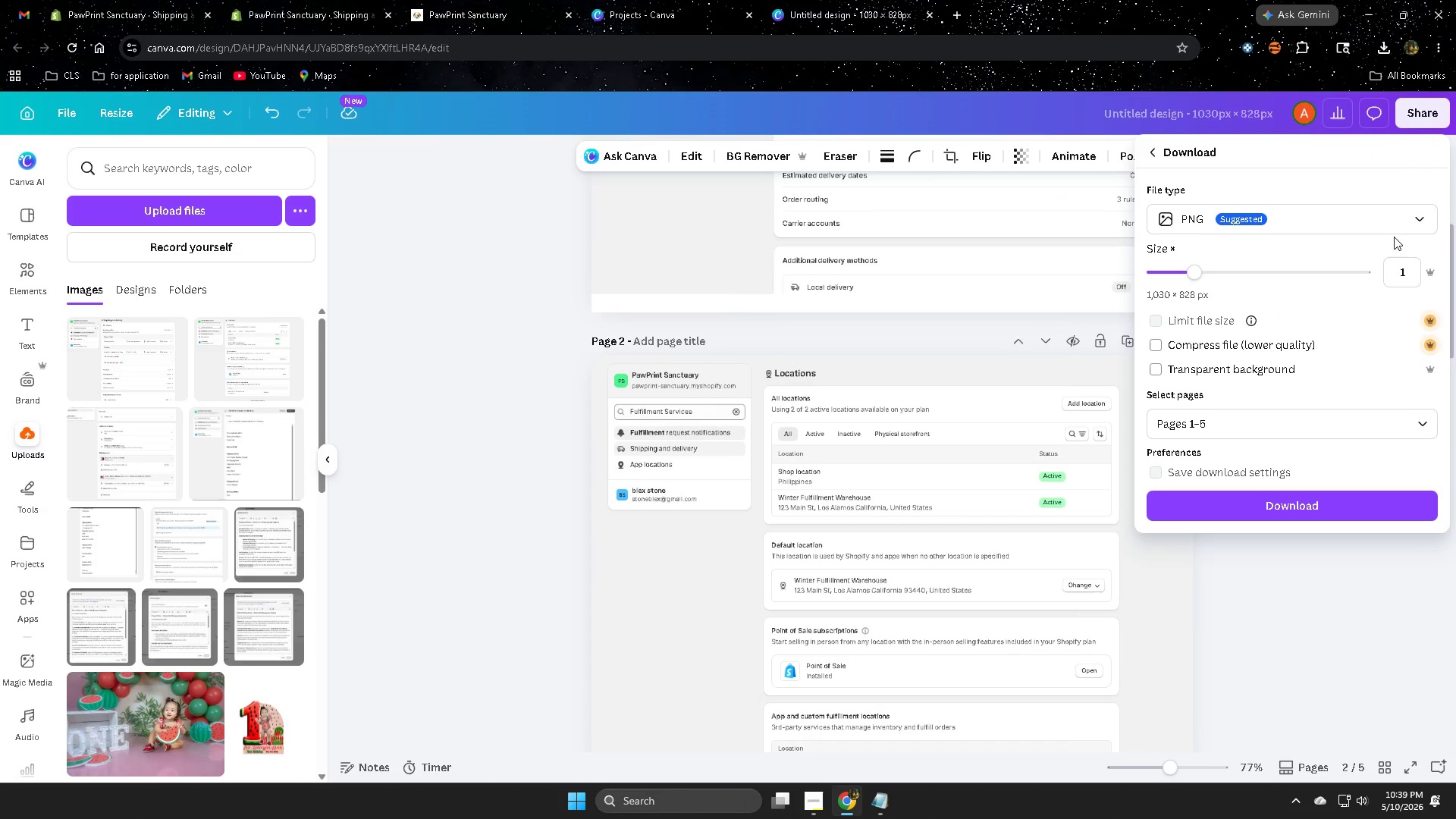 
left_click([1421, 217])
 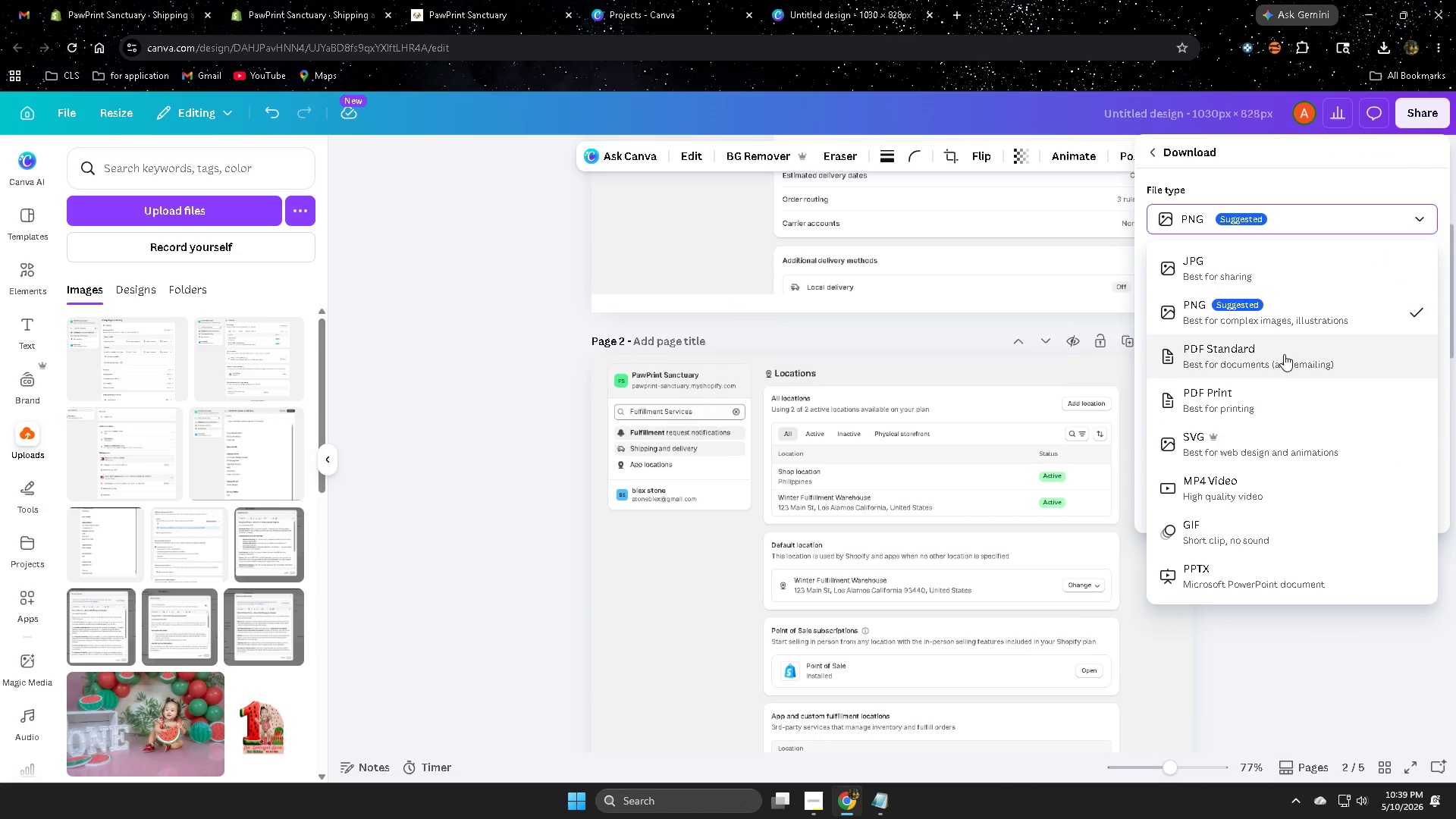 
left_click([1284, 351])
 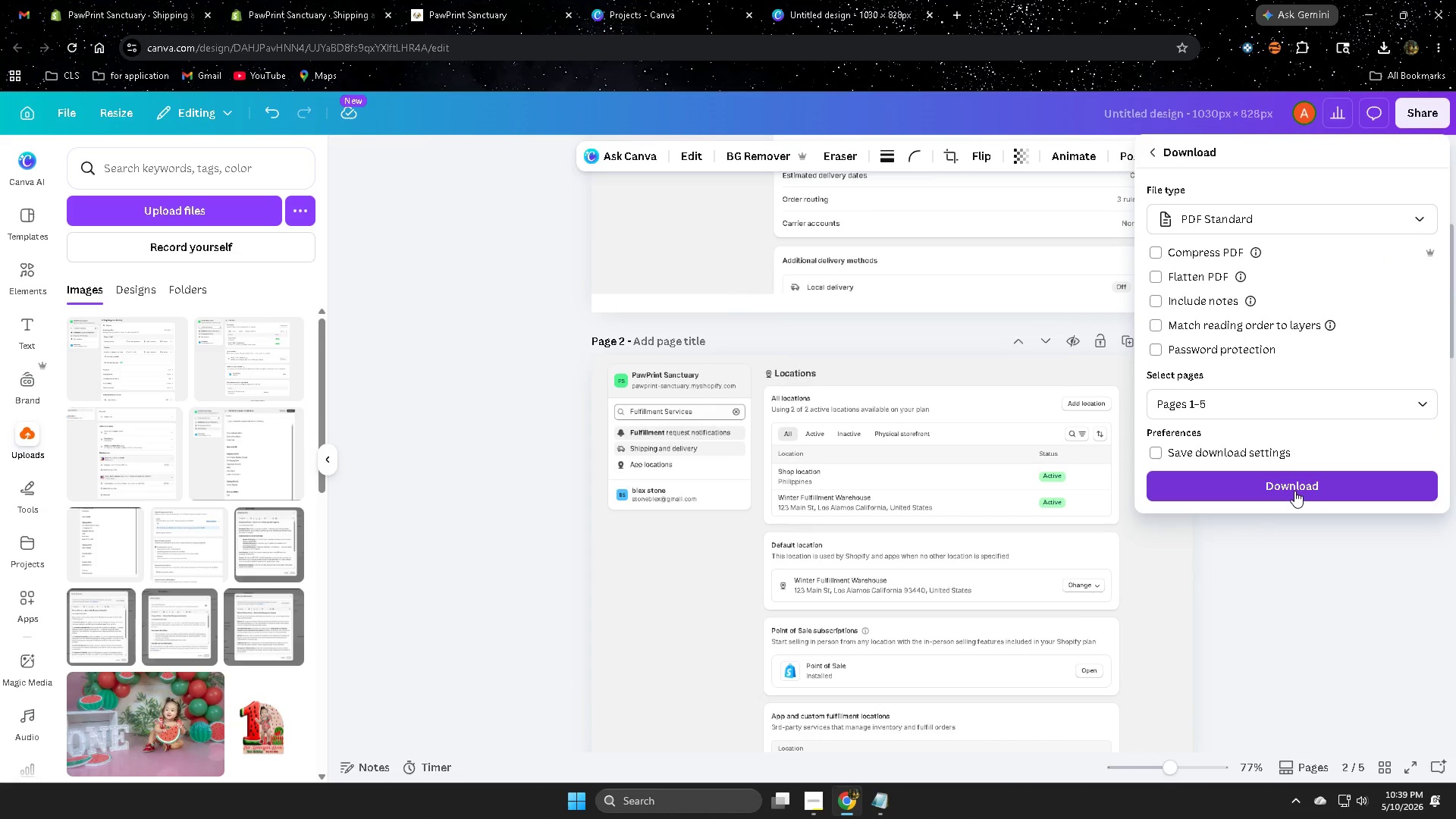 
left_click([1294, 491])
 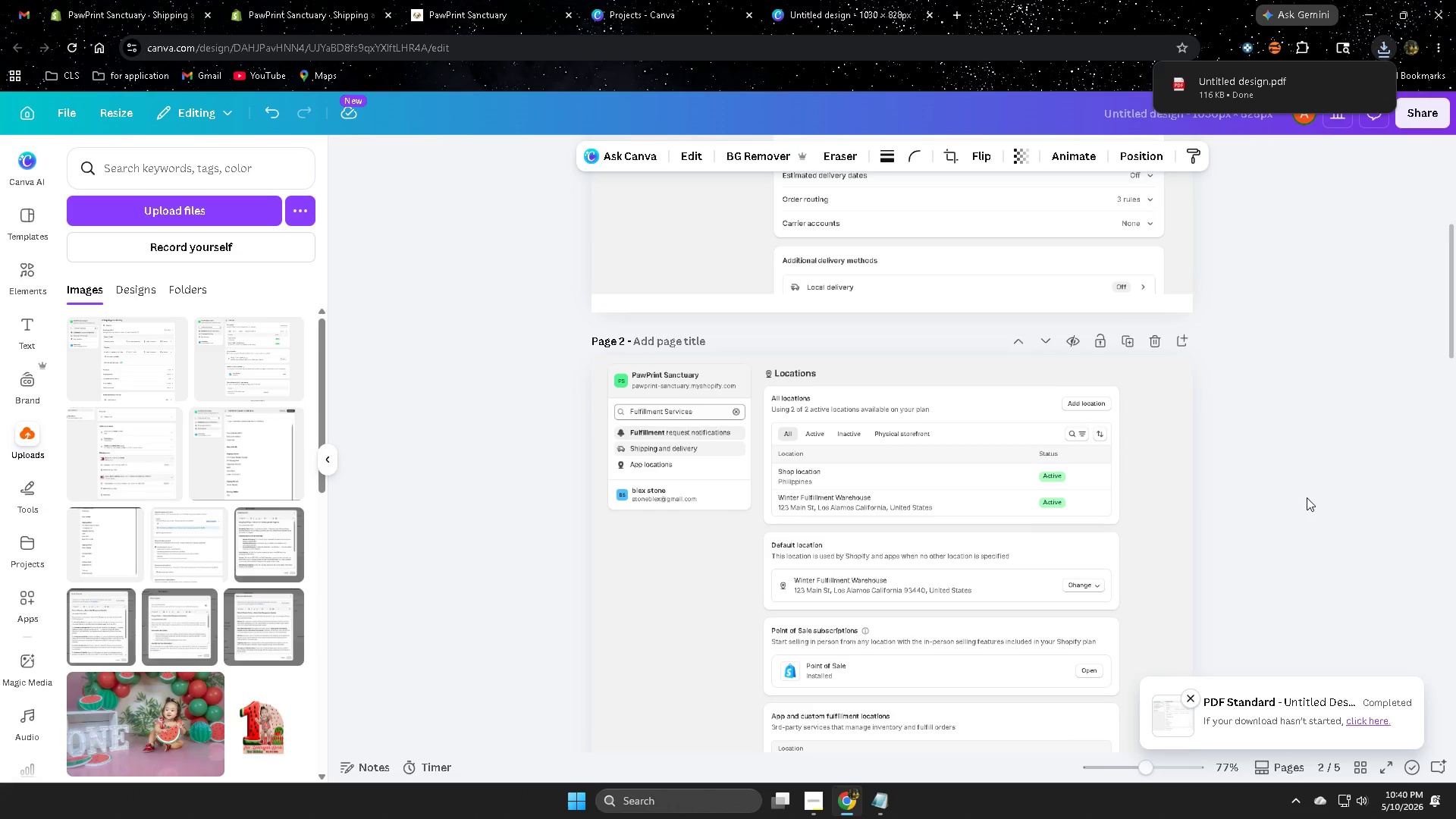 
wait(12.2)
 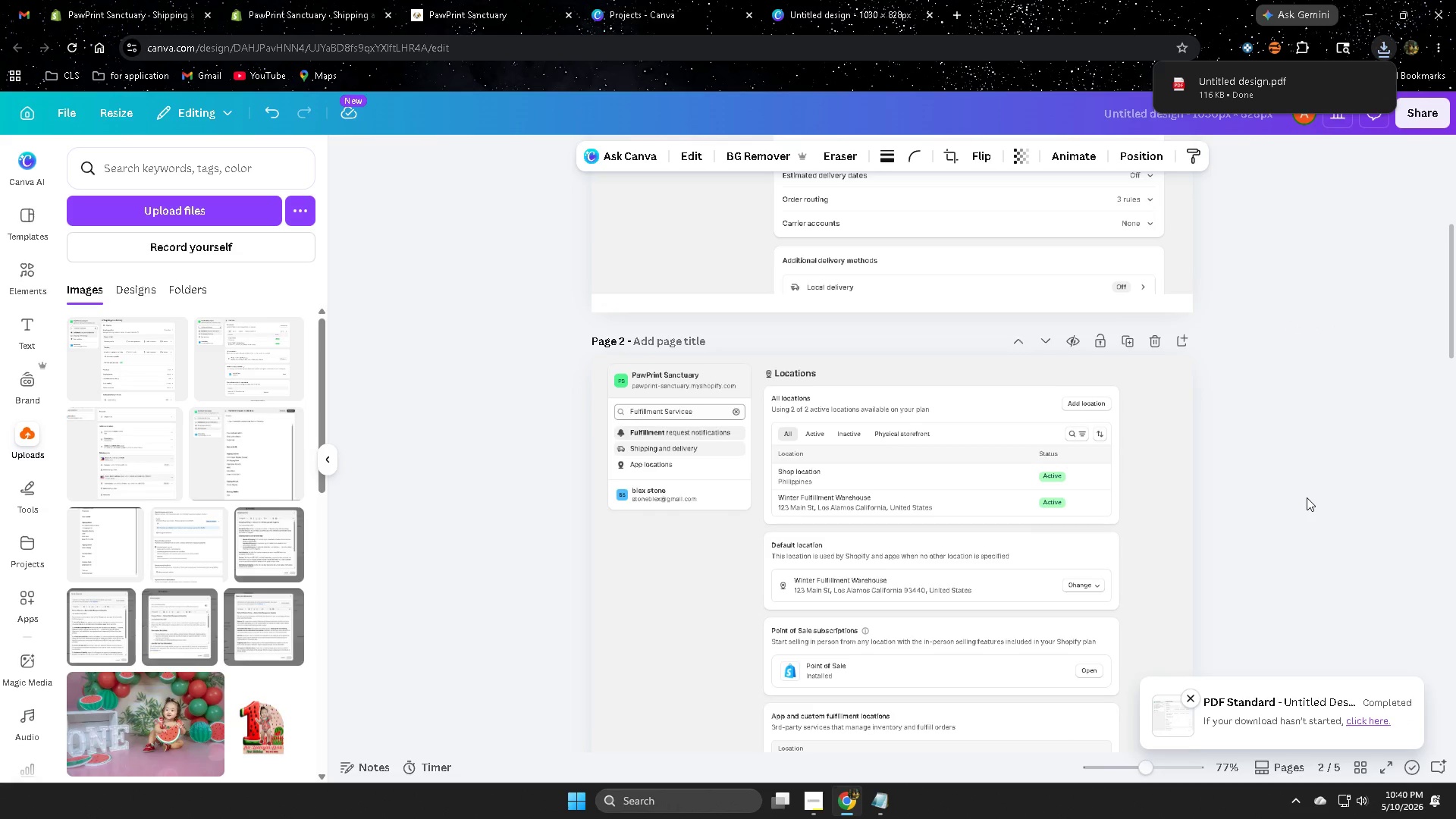 
left_click([853, 4])
 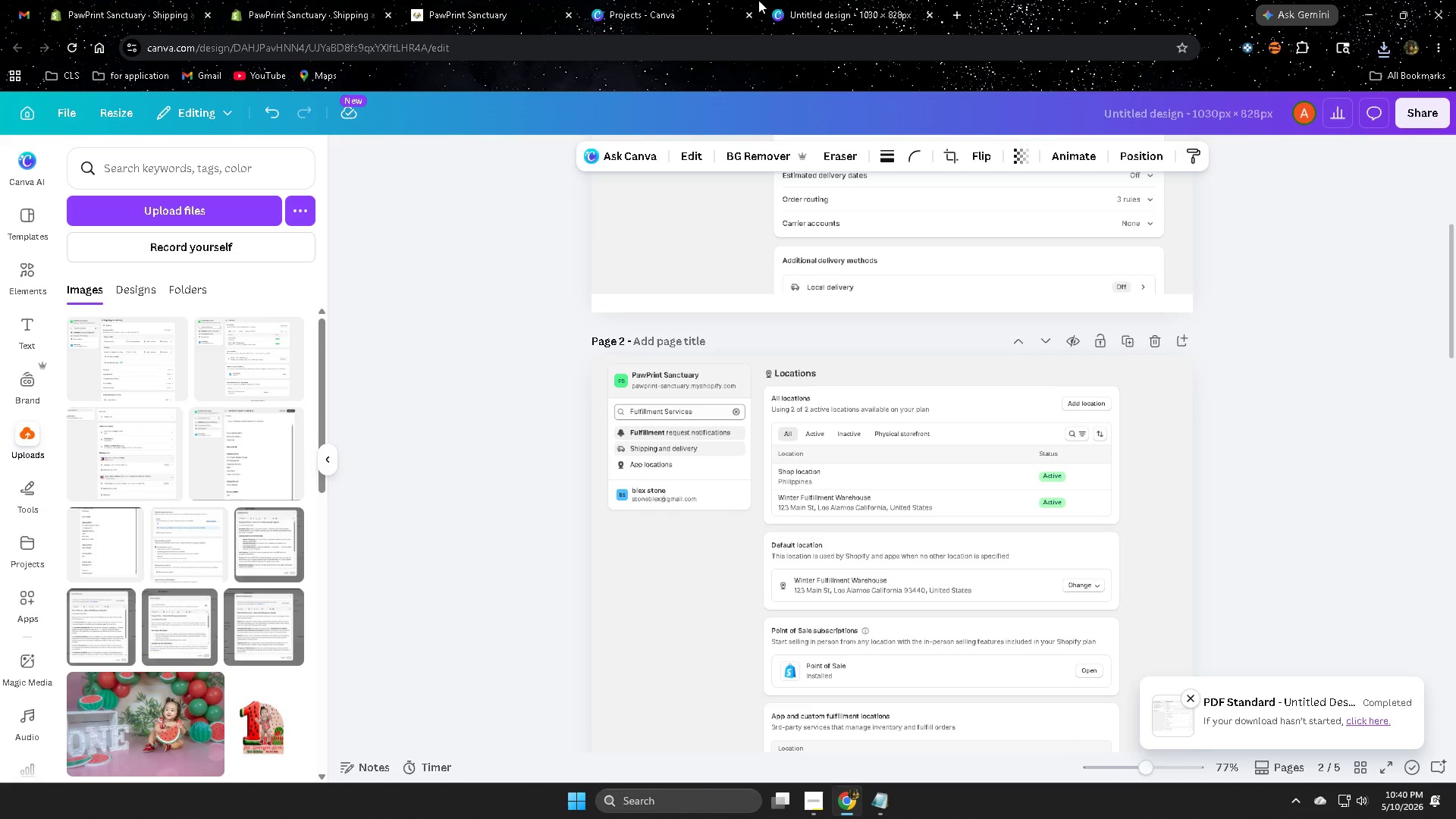 
mouse_move([678, 8])
 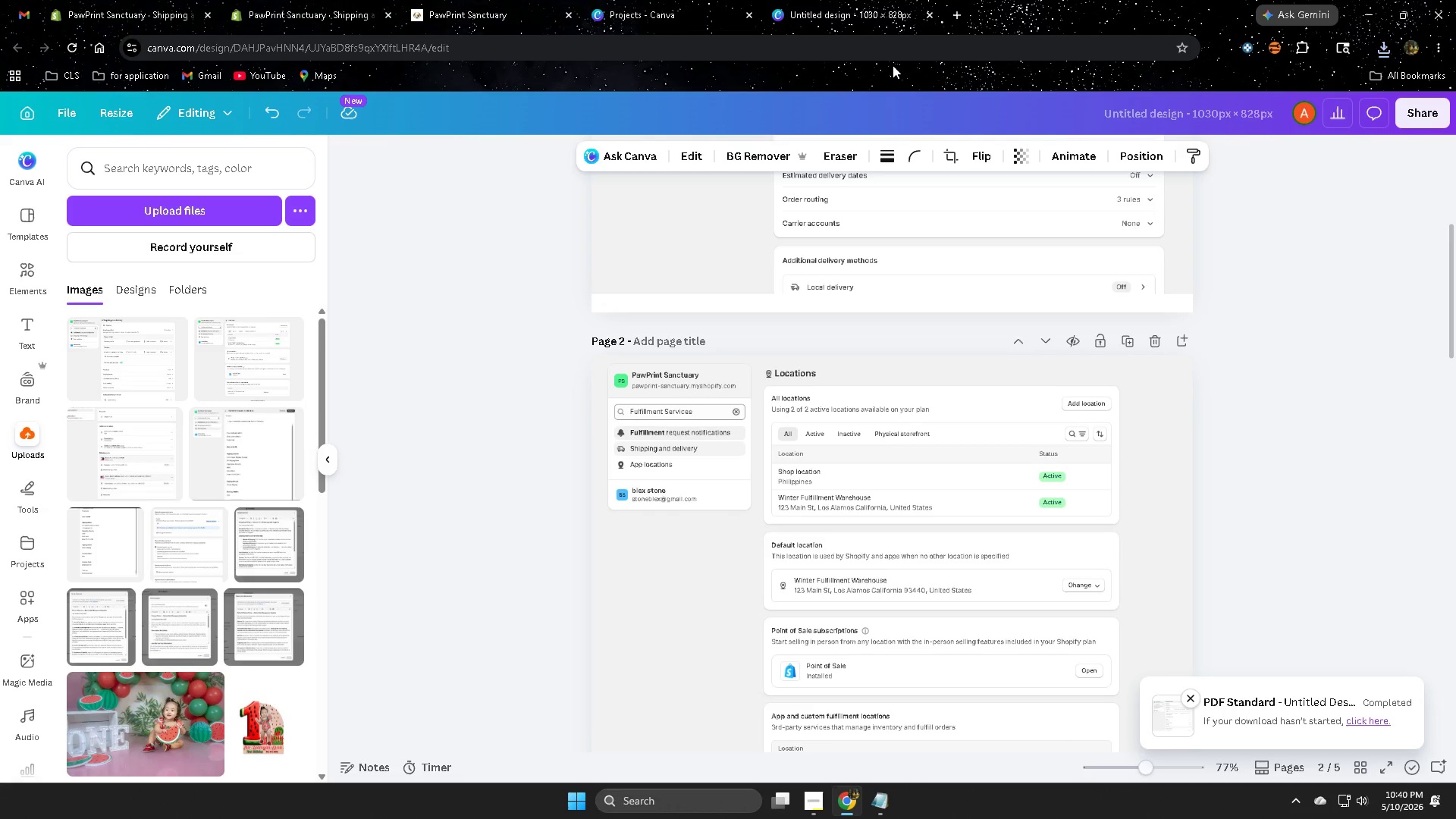 
left_click([827, 1])
 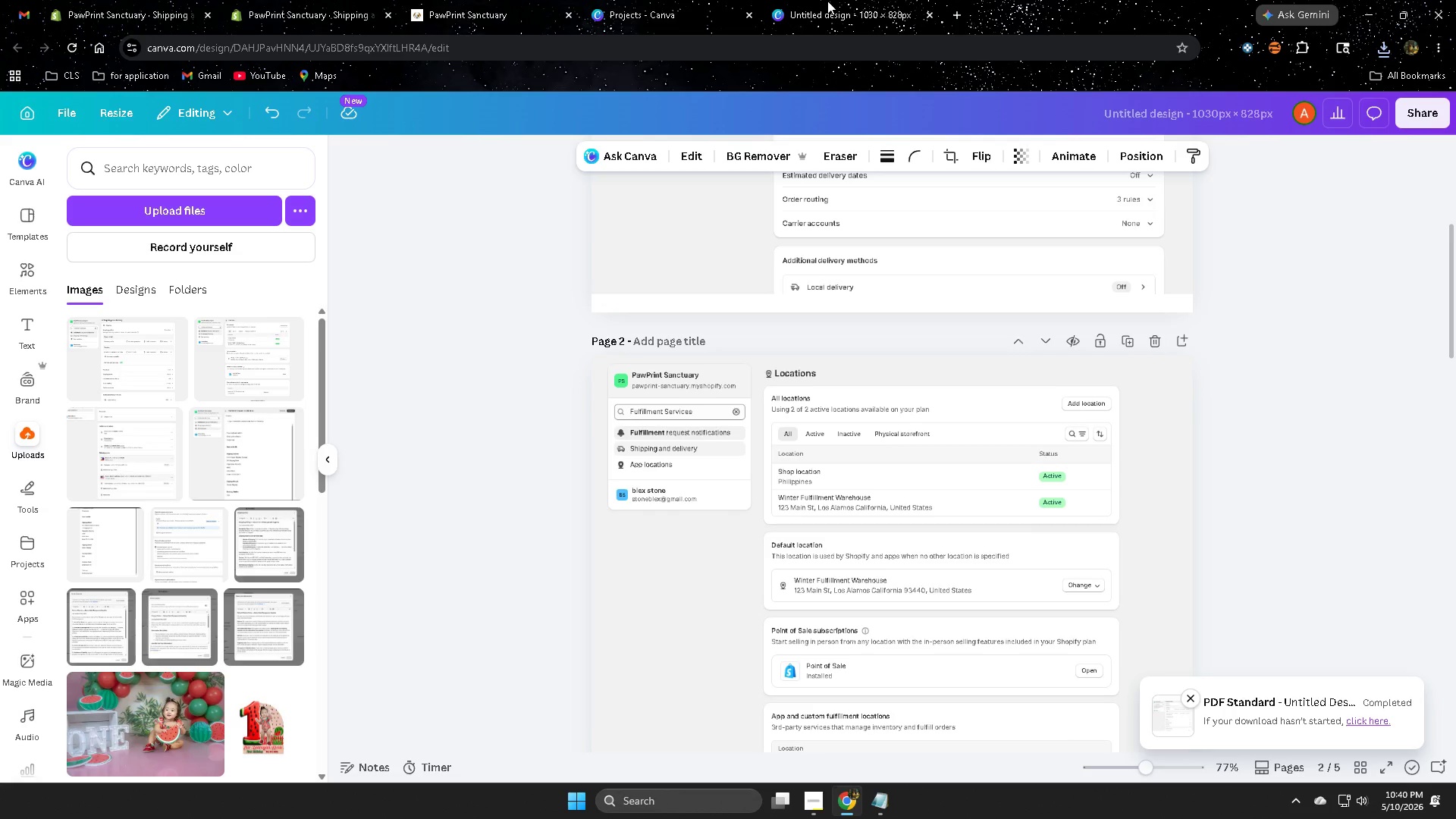 
key(Control+ControlLeft)
 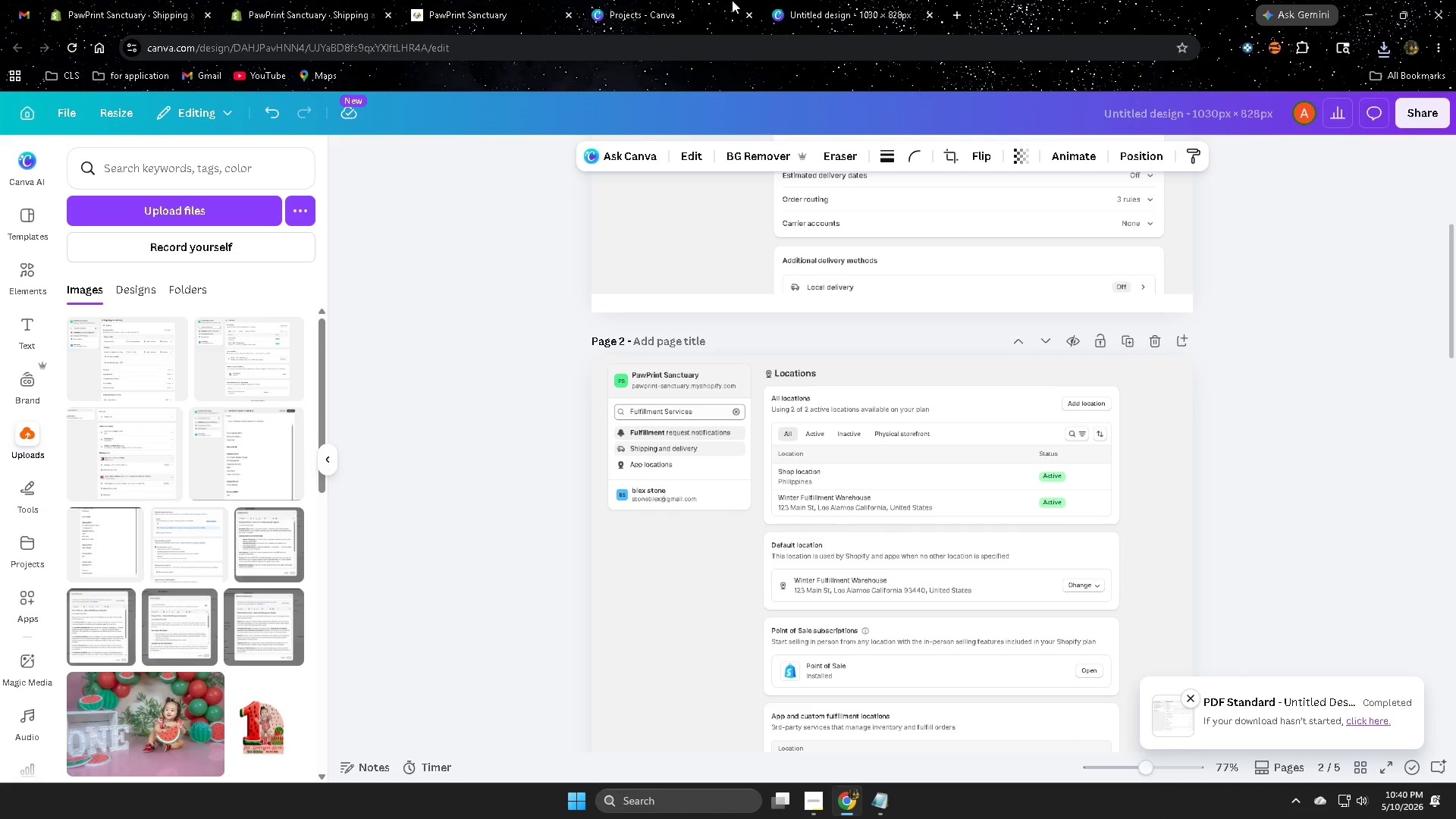 
key(Control+W)
 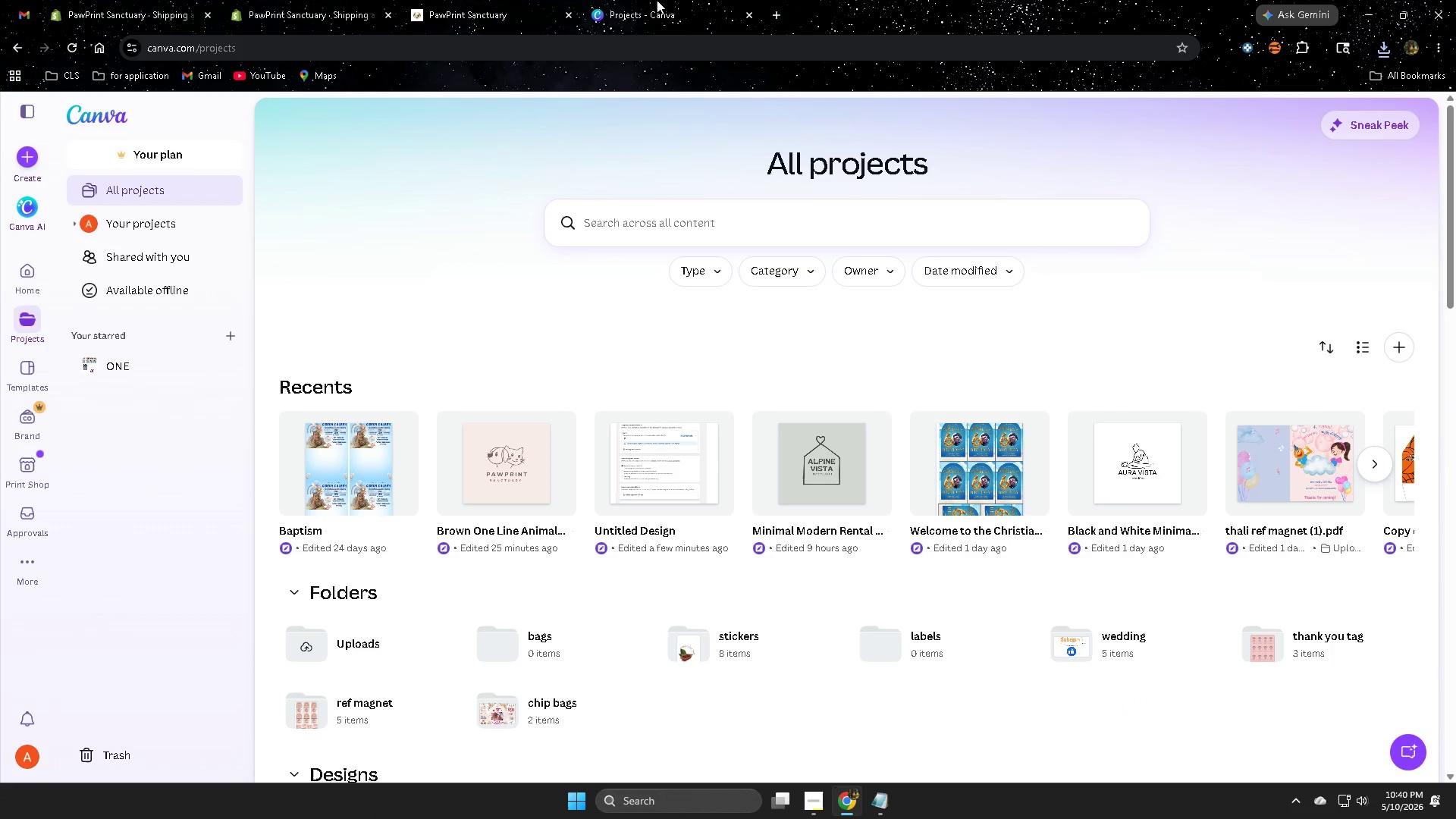 
left_click([657, 0])
 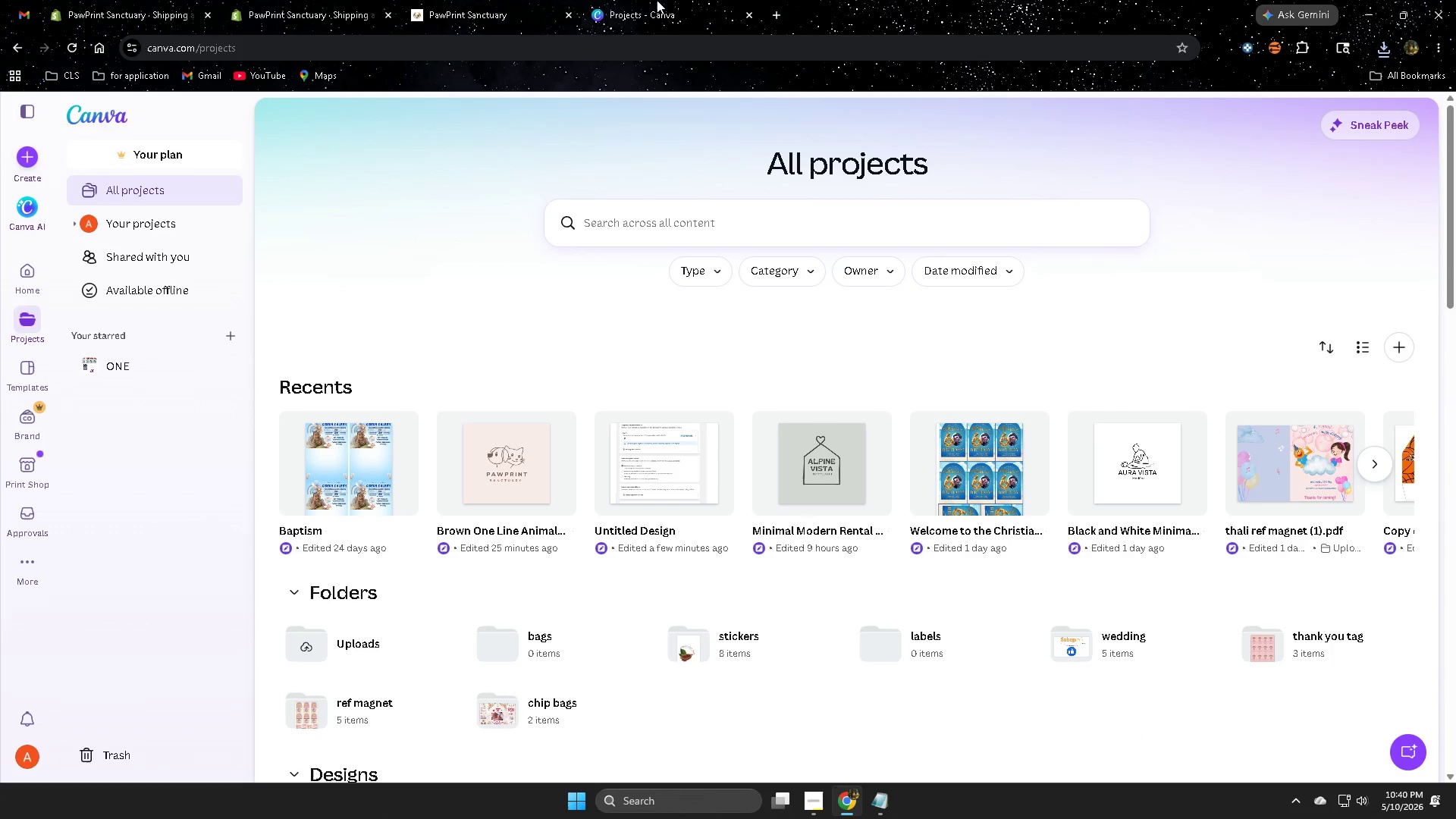 
key(Control+ControlLeft)
 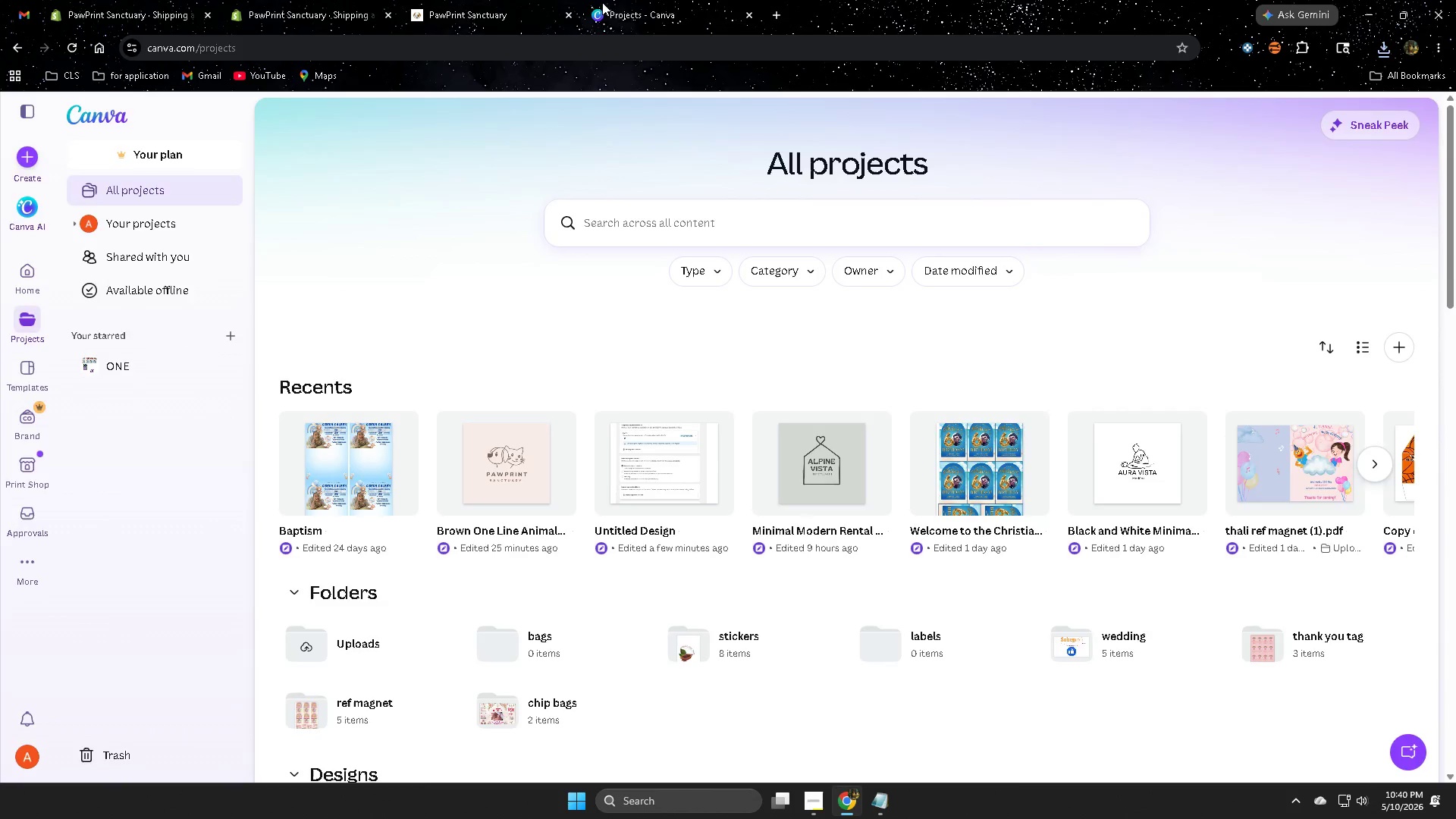 
key(Control+W)
 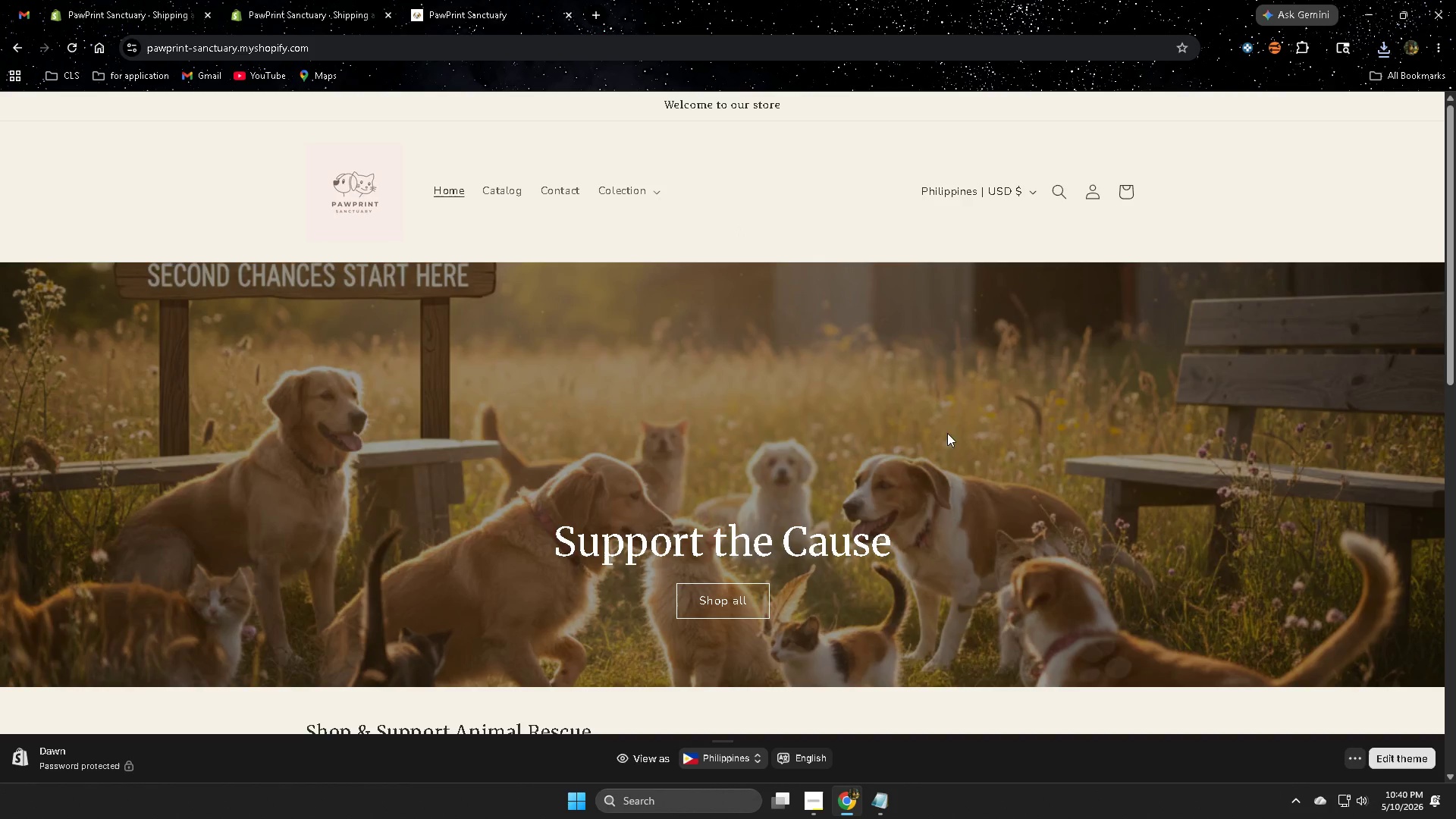 
scroll: coordinate [1053, 493], scroll_direction: down, amount: 5.0
 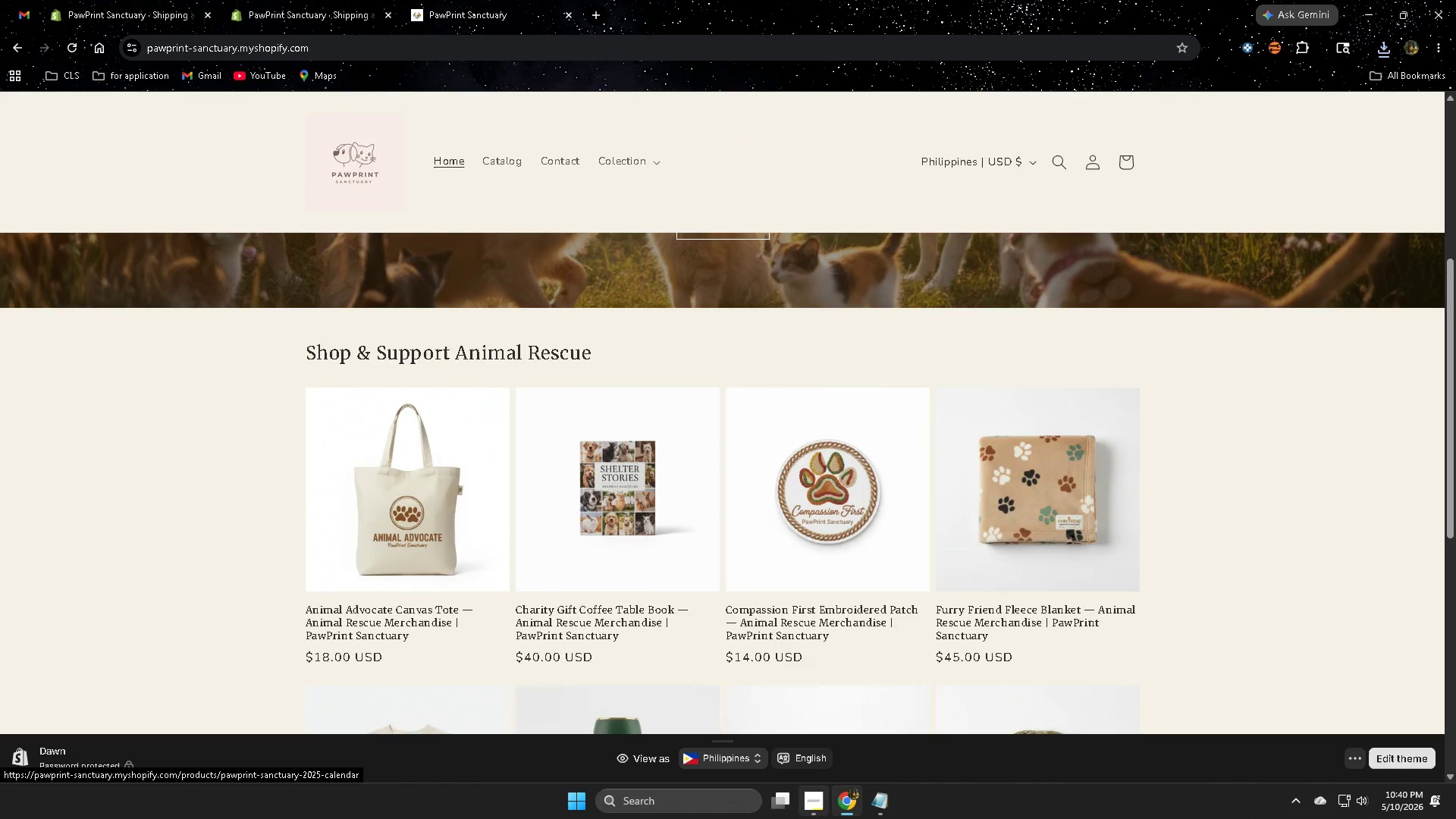 
left_click([815, 808])